 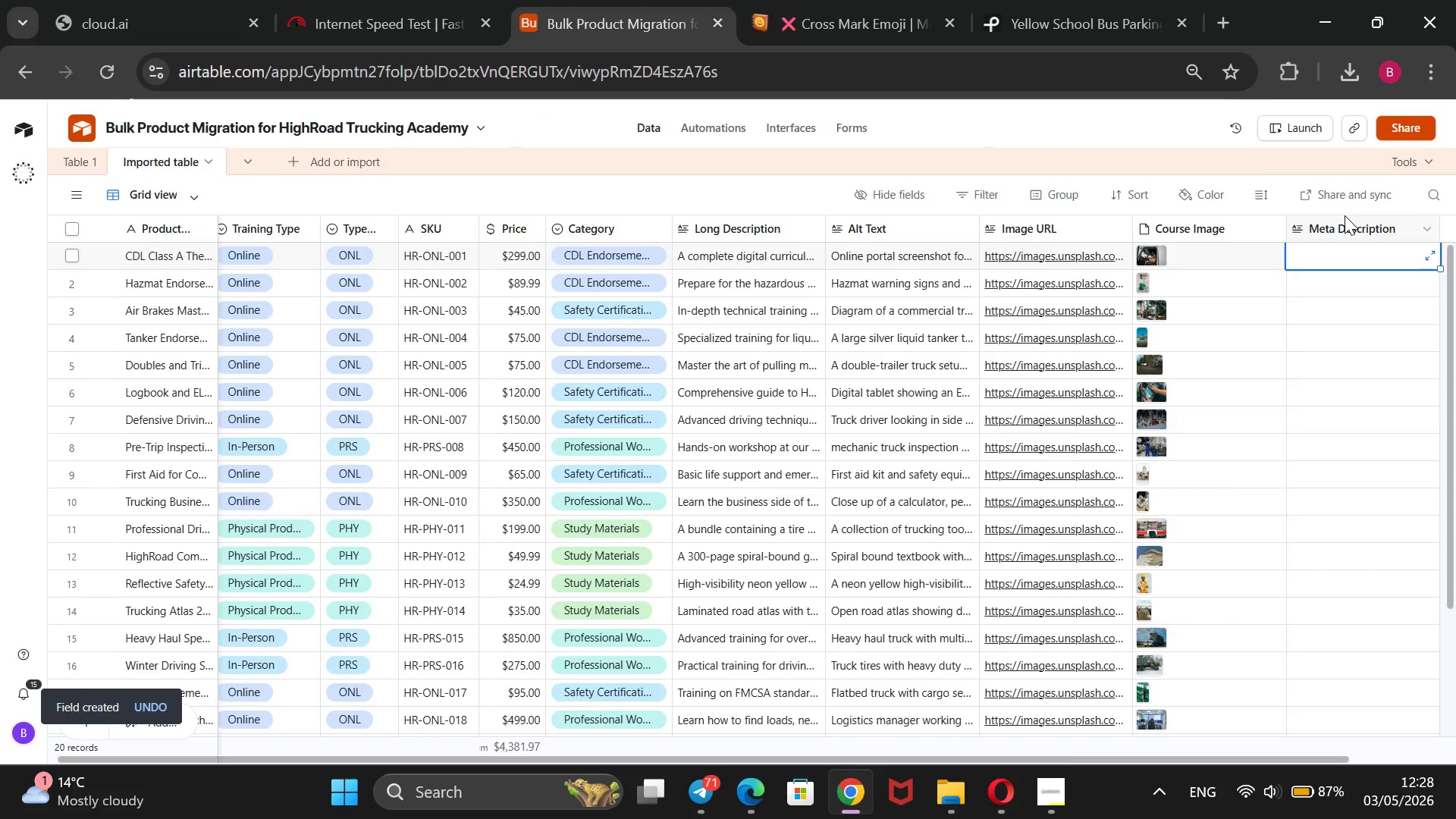 
key(CapsLock)
 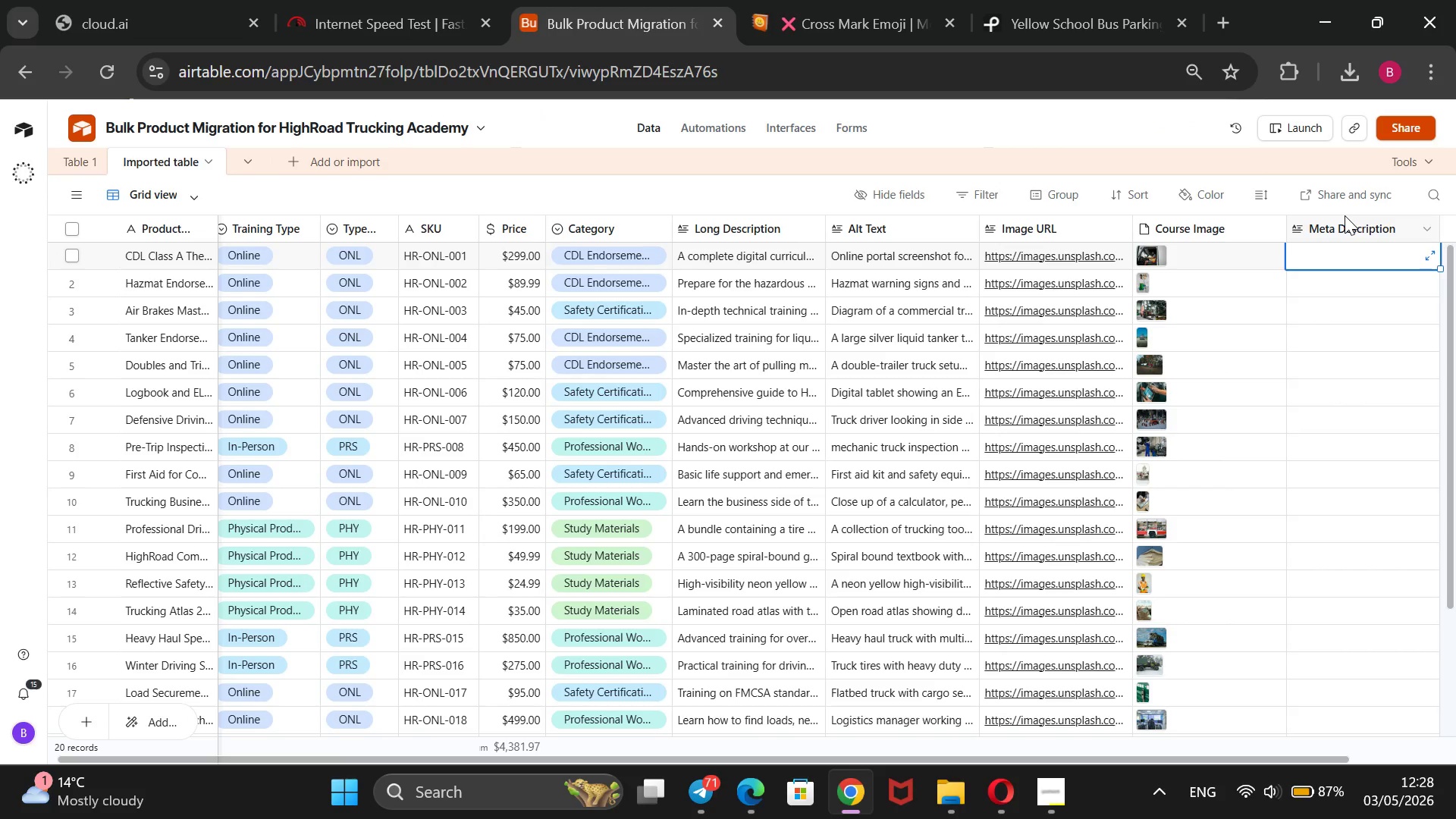 
key(E)
 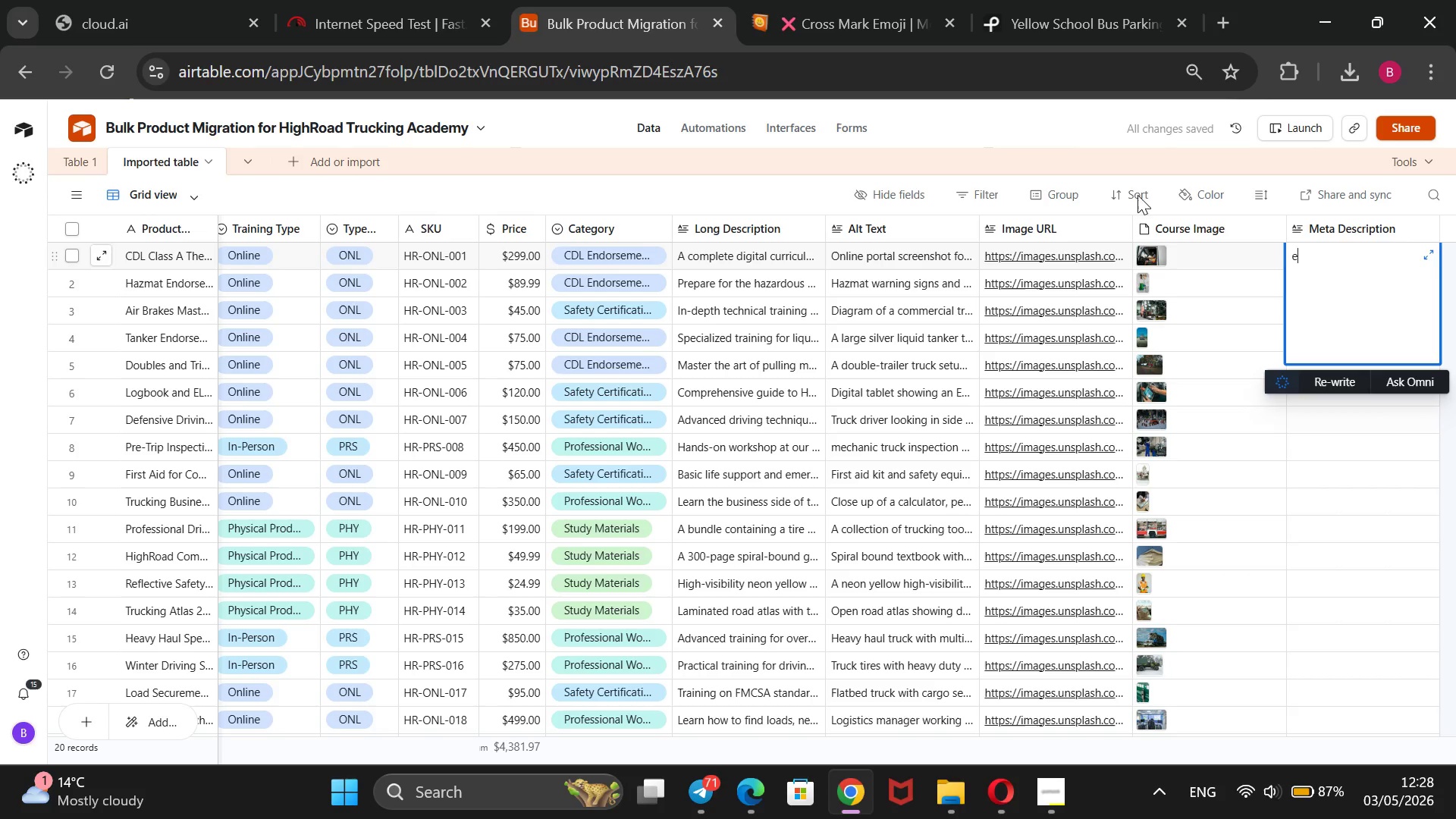 
left_click_drag(start_coordinate=[1128, 218], to_coordinate=[894, 242])
 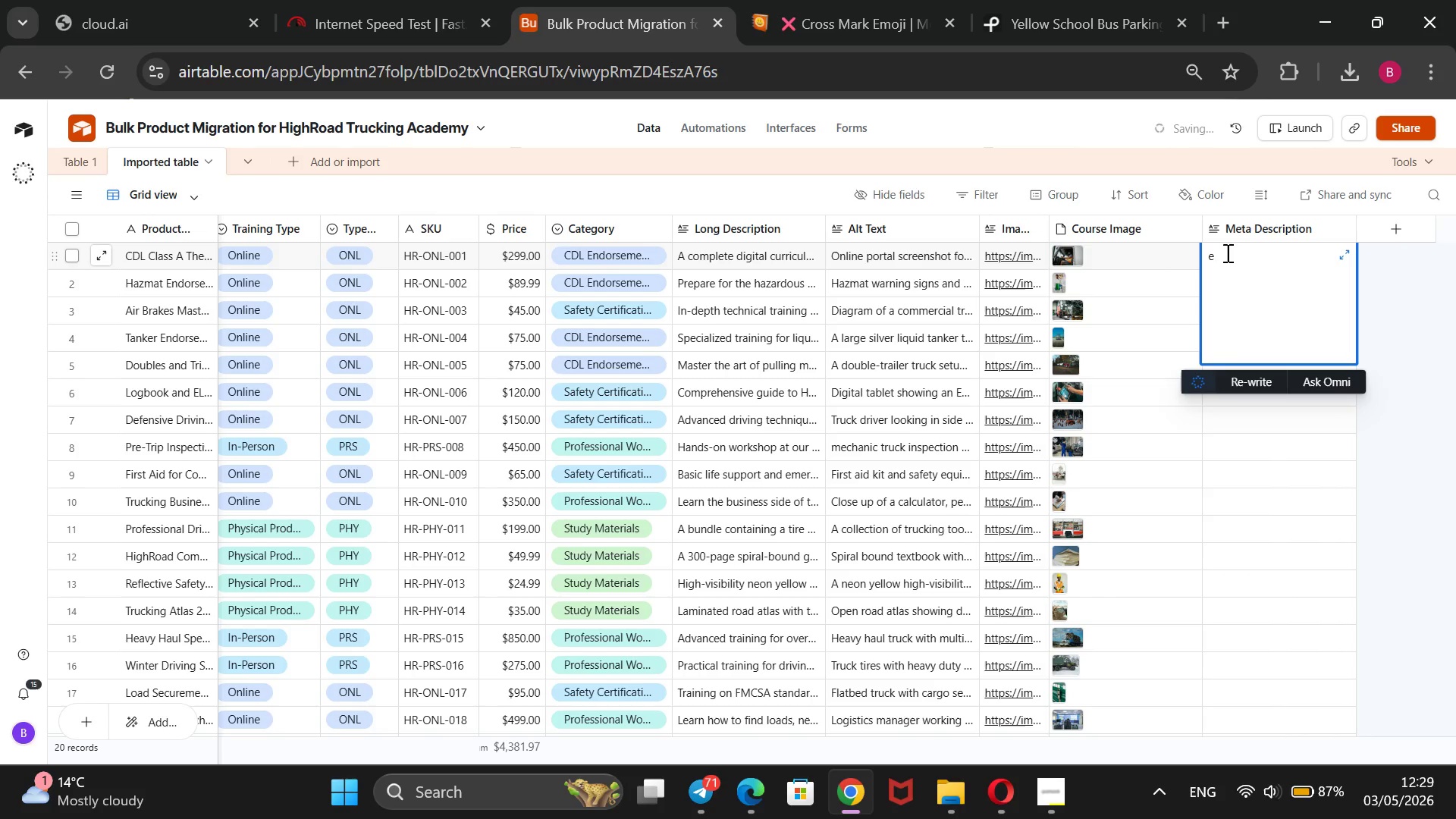 
left_click([1227, 252])
 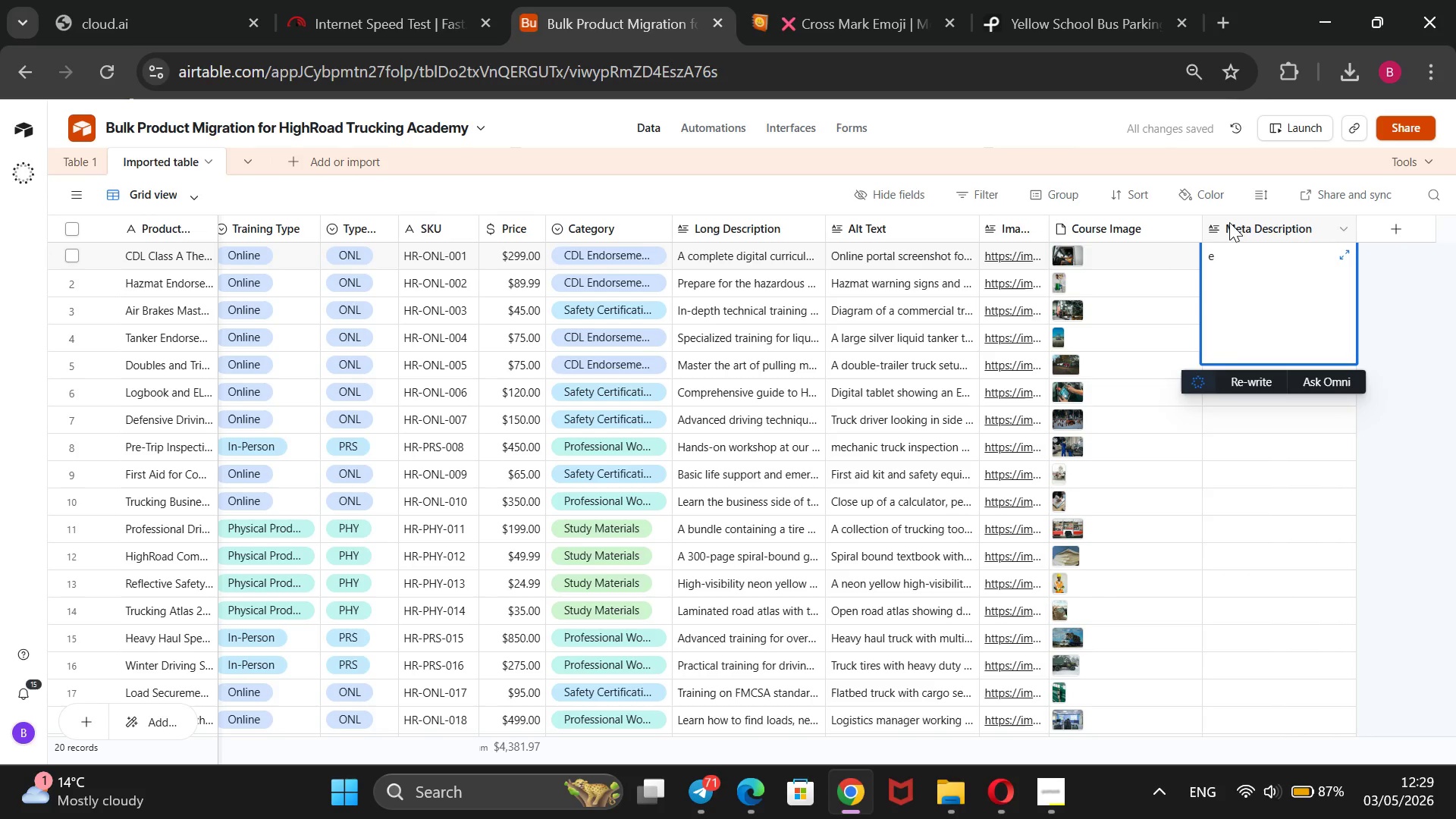 
key(Backspace)
 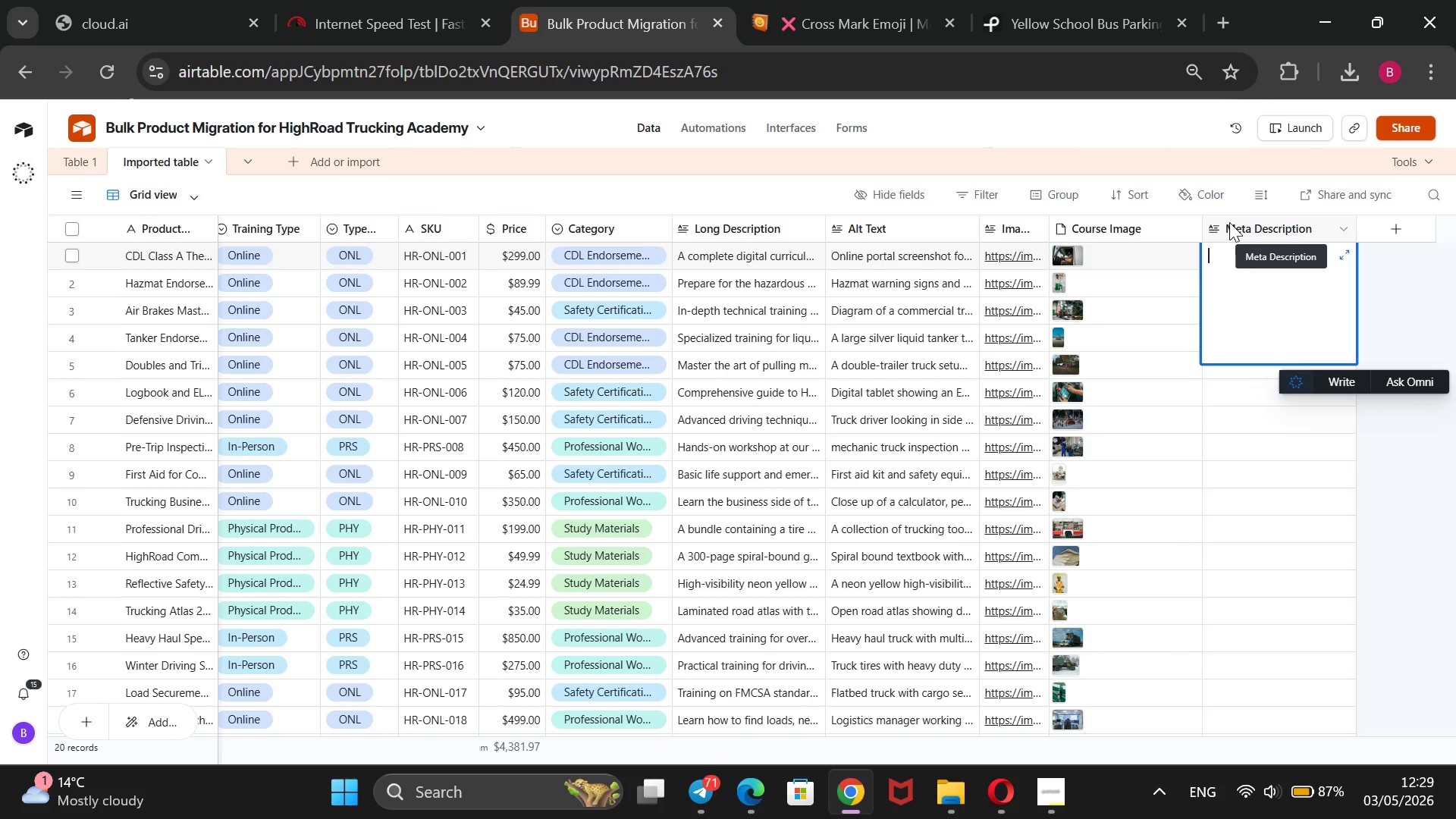 
wait(34.73)
 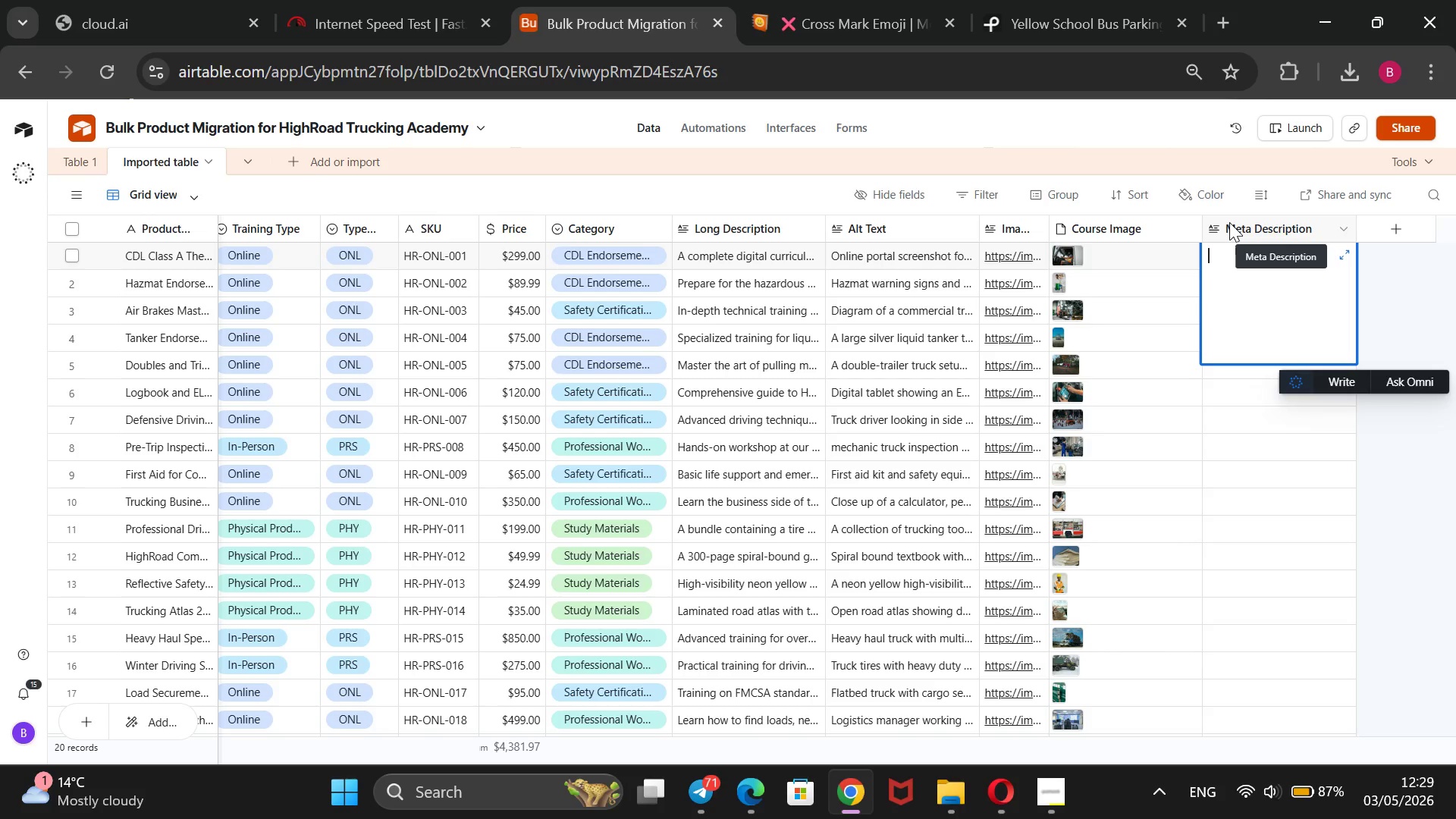 
type(Launch your trucking career the right way. Highr)
key(Backspace)
type(Road`s Class)
 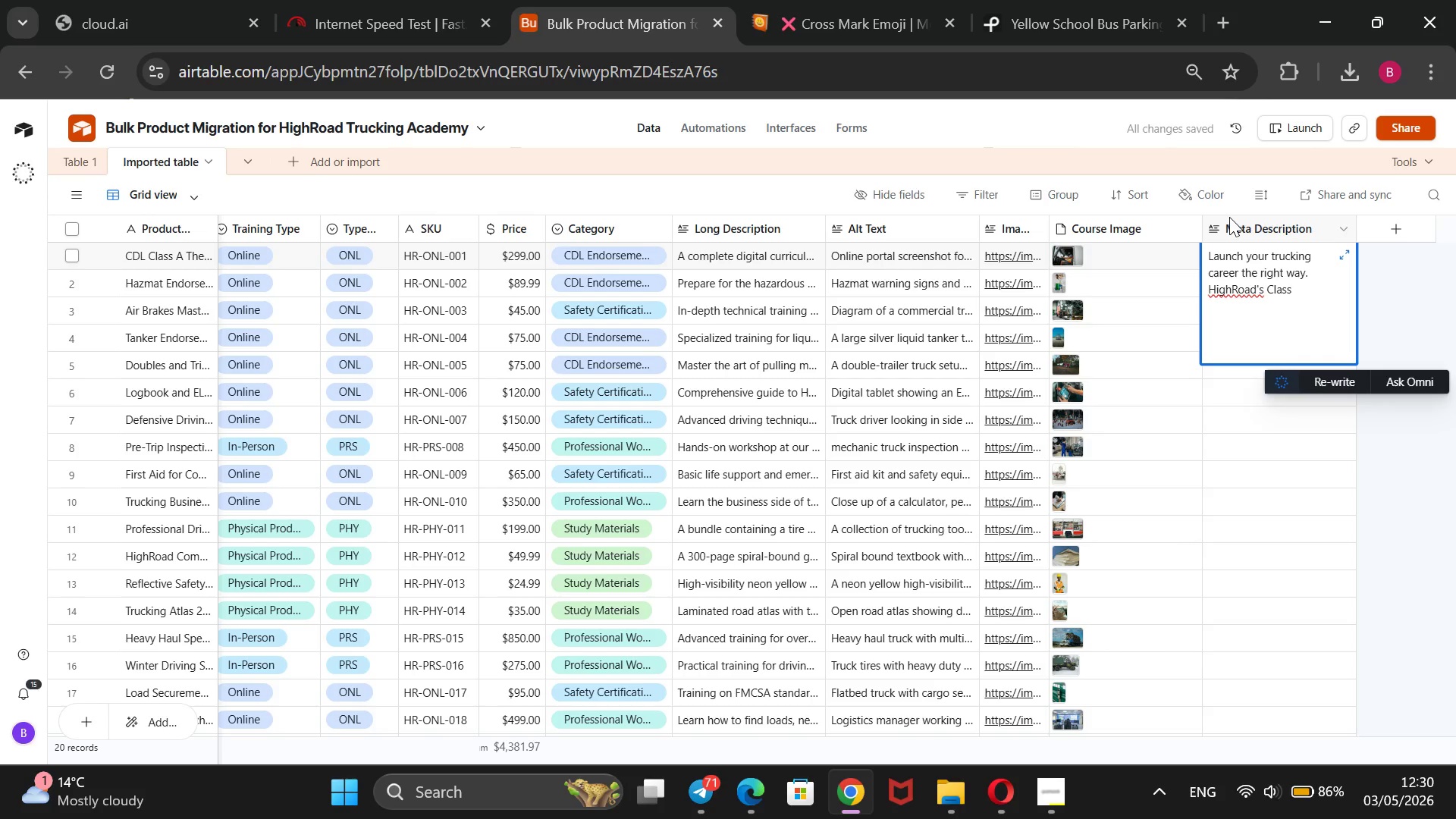 
wait(11.09)
 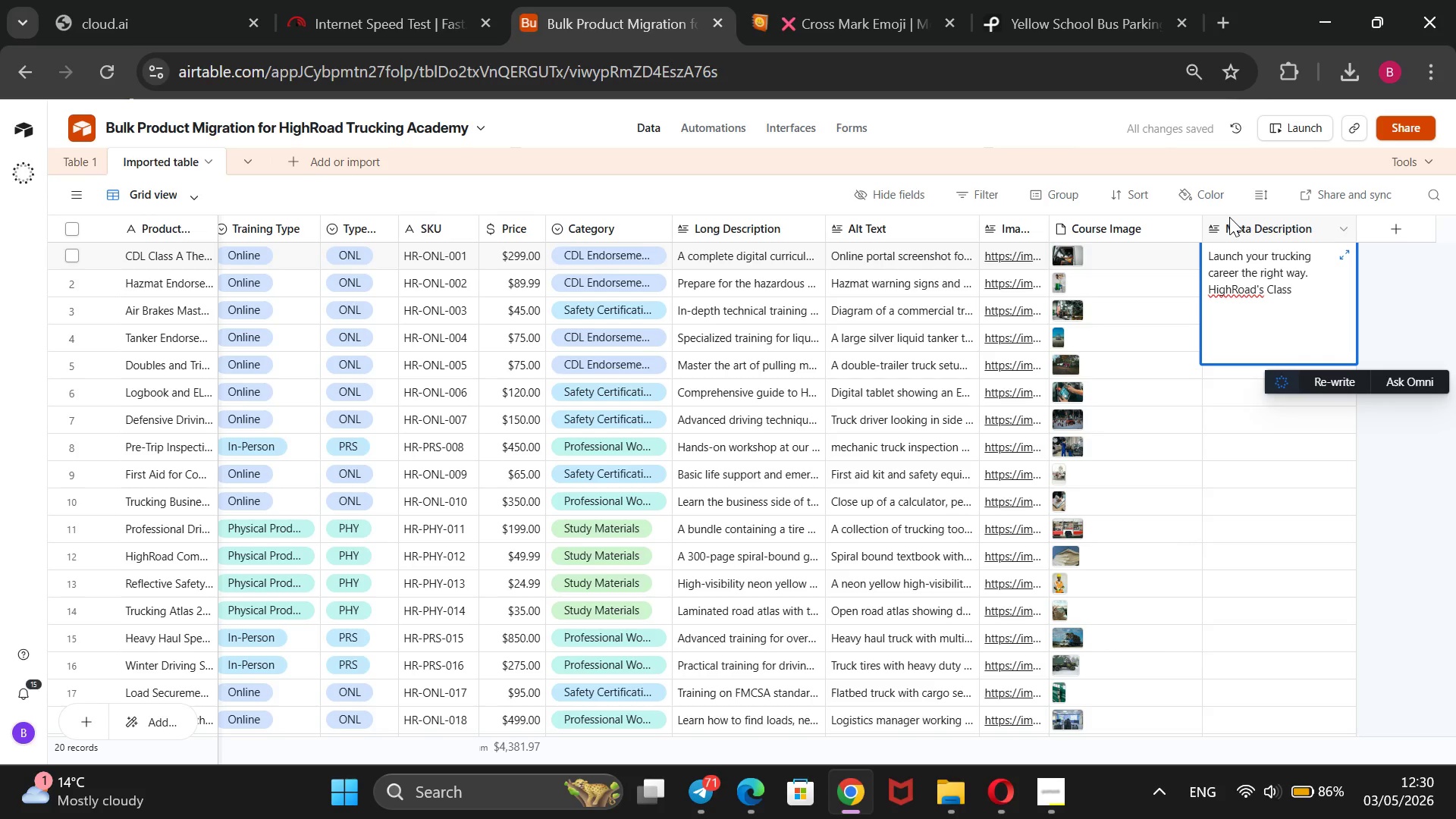 
type( A thero)
key(Backspace)
key(Backspace)
type(ory course meets all FMCSA ELDT requirements fod)
key(Backspace)
type(r aspiring commercial drivers nationwide.)
 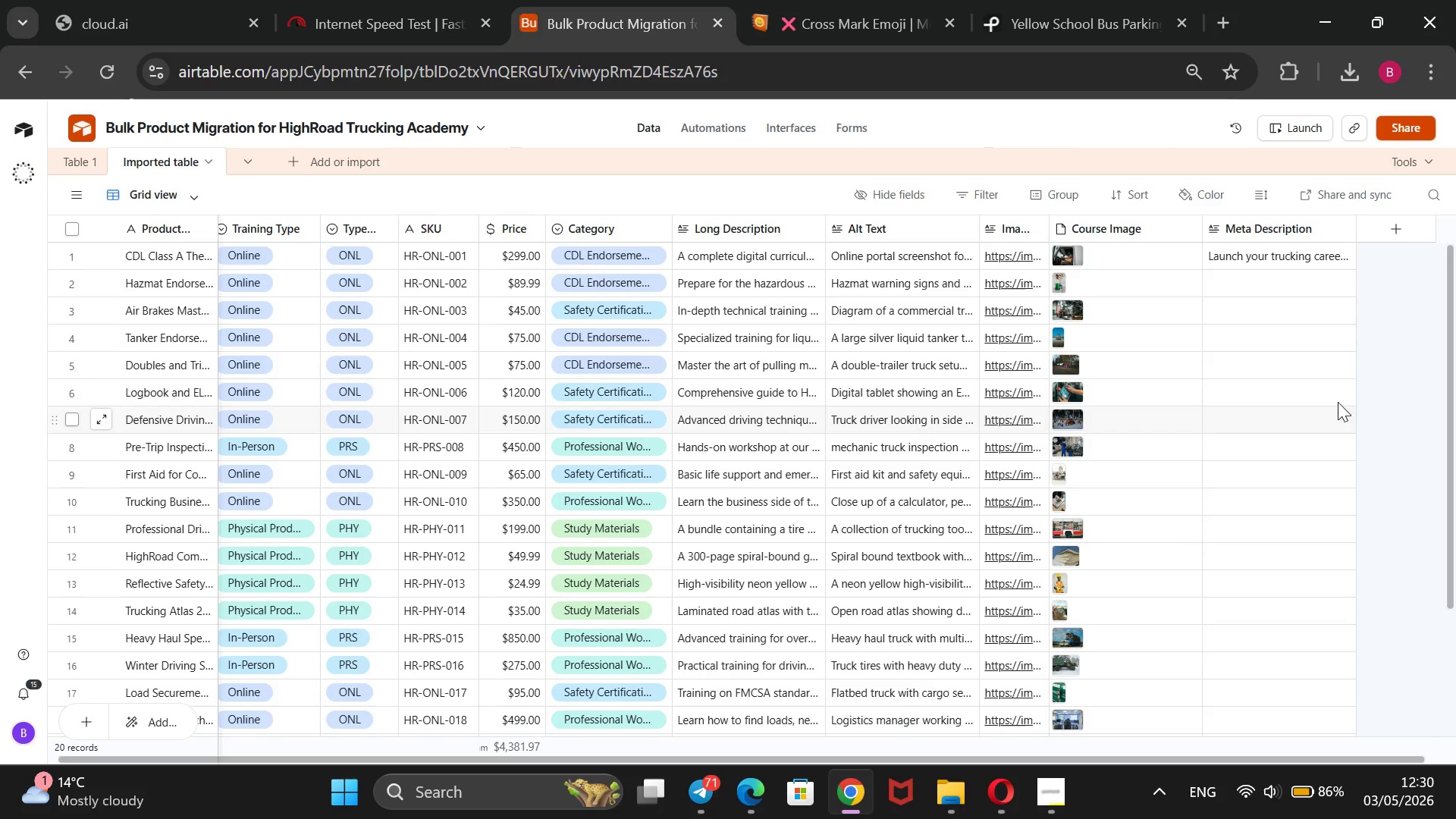 
left_click([1284, 283])
 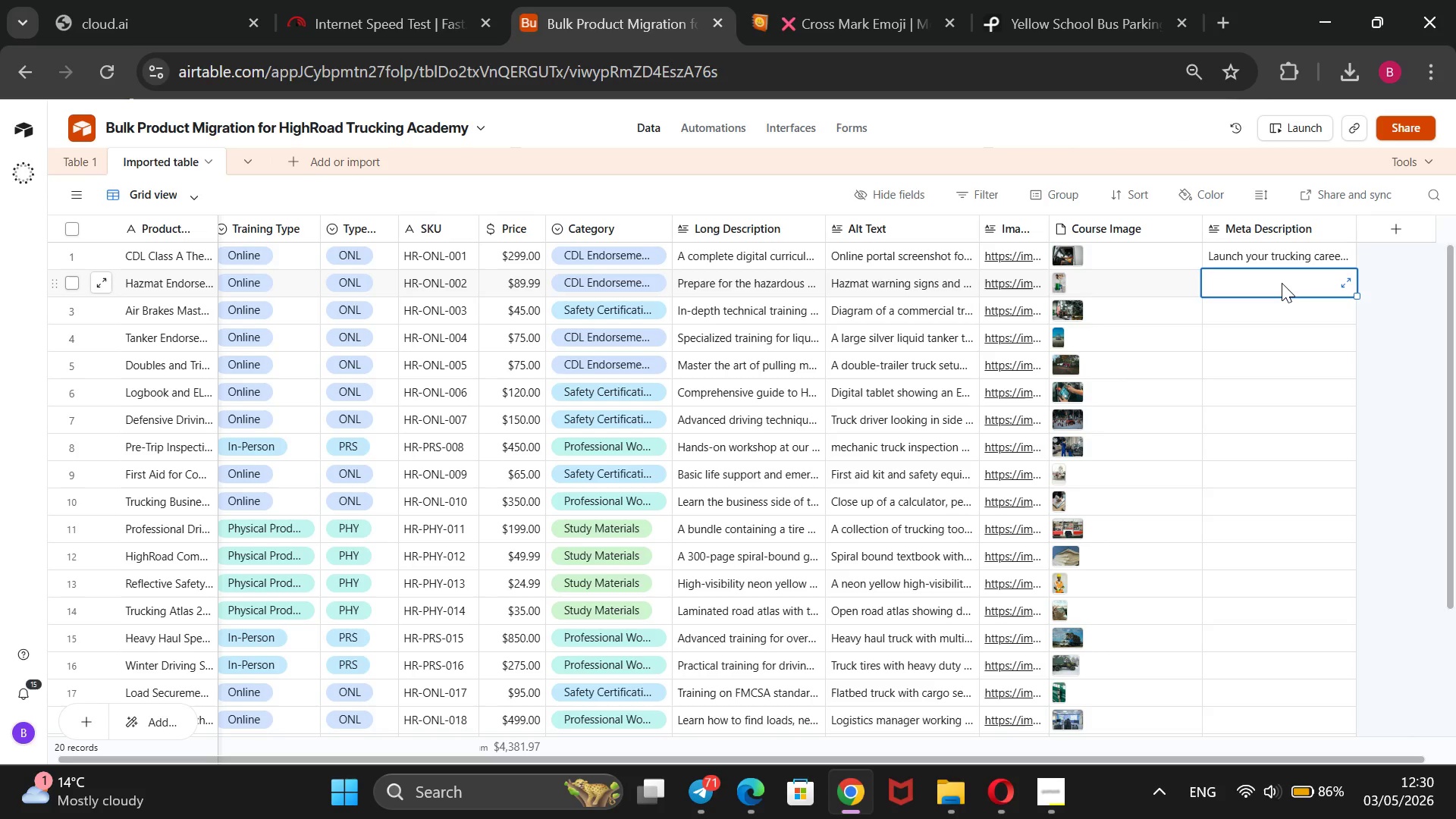 
type(Tackle the Hazmat knowledge test head-on. HighRoad`s focused prep covers placarding rules, safe loading precedures, and real-wor)
 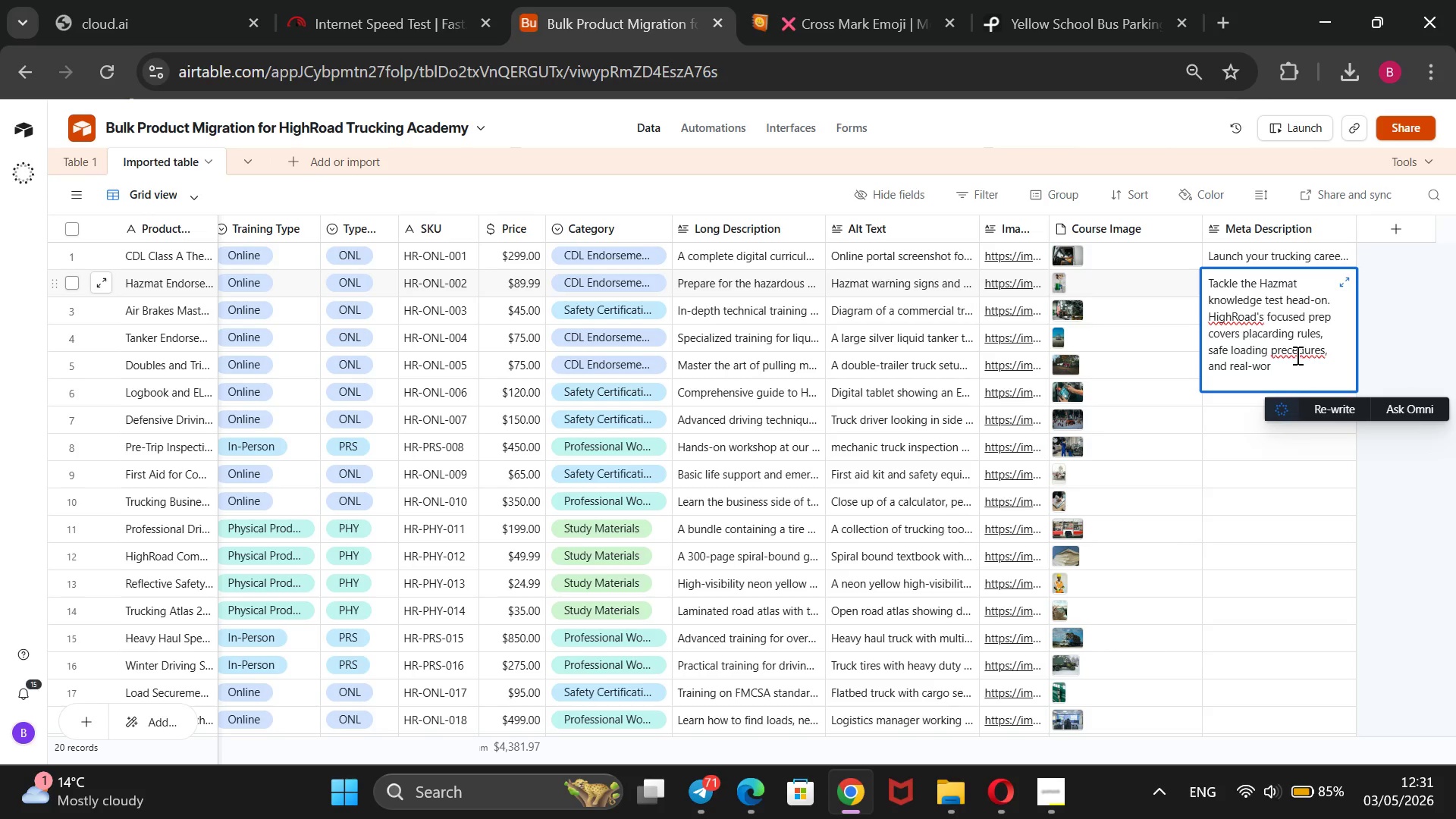 
left_click([1289, 353])
 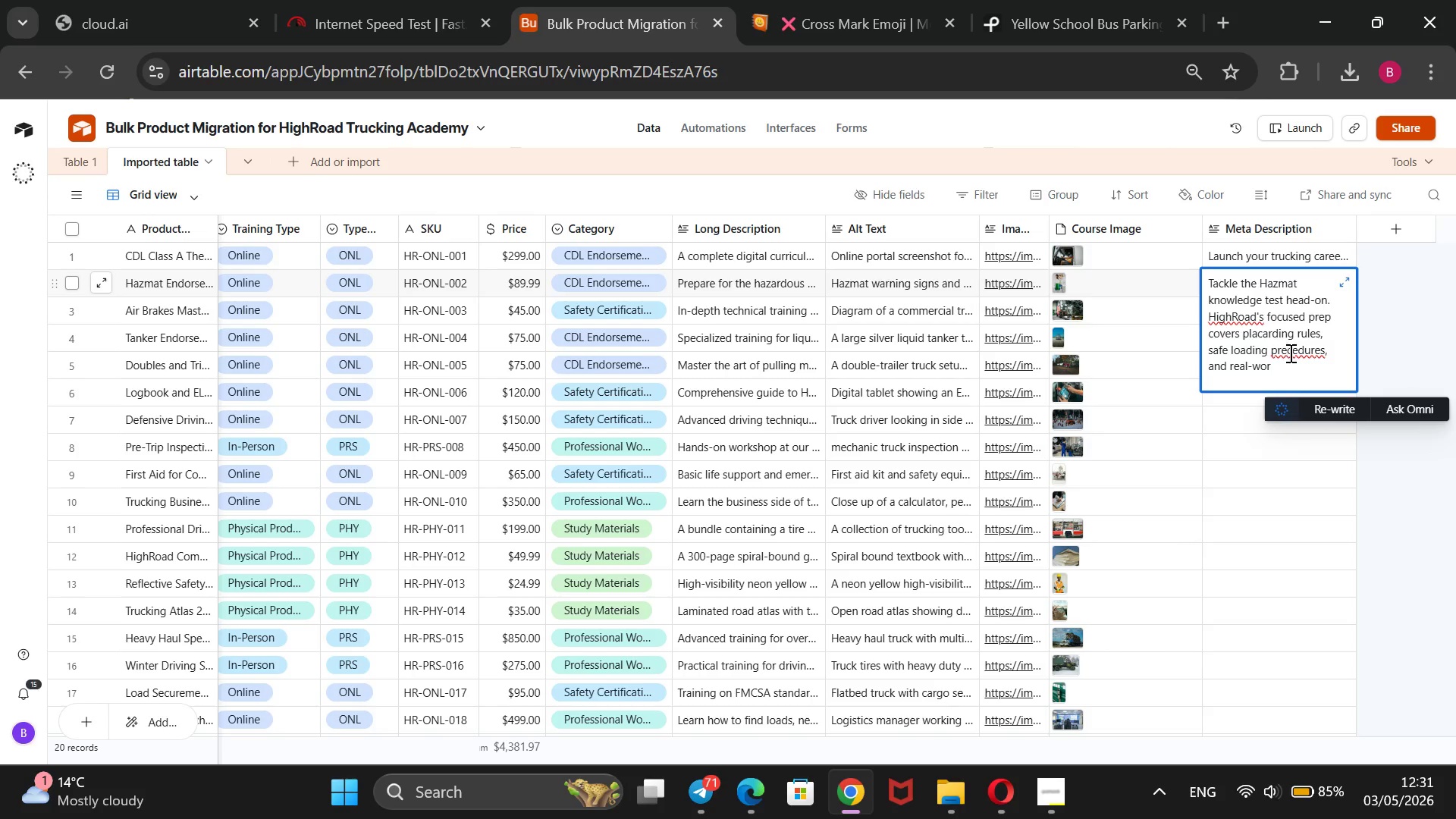 
key(Backspace)
 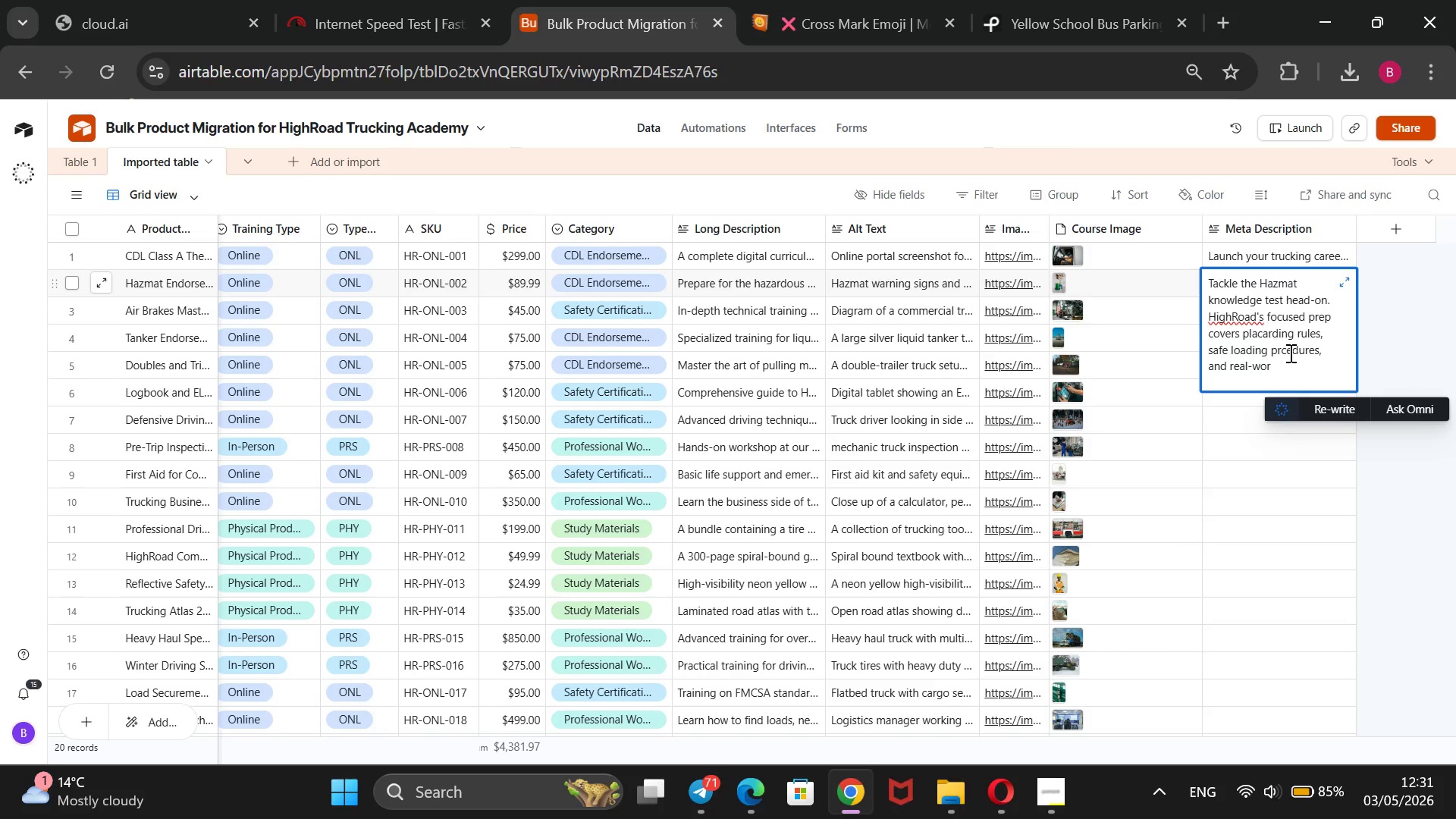 
key(O)
 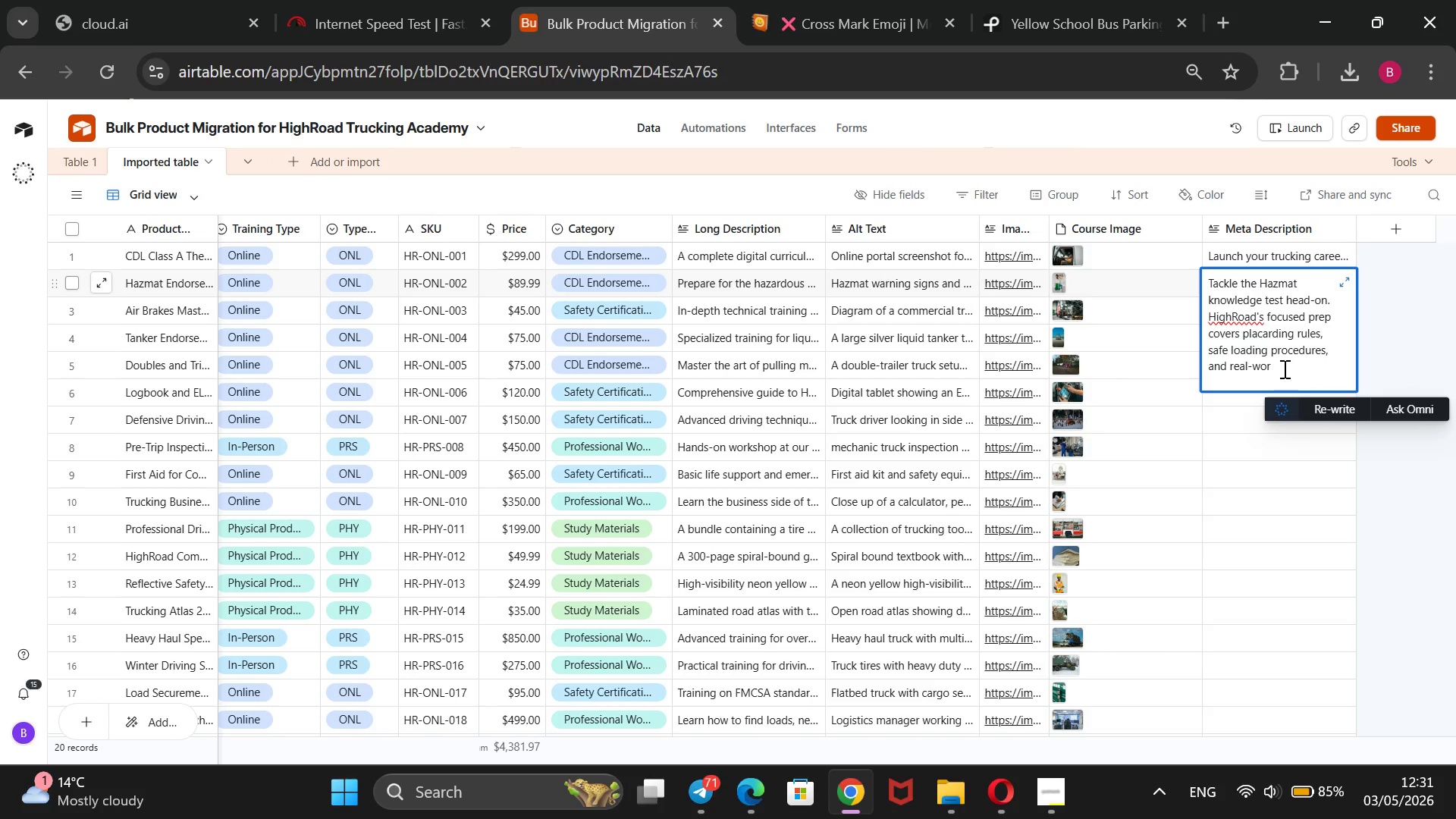 
left_click([1283, 369])
 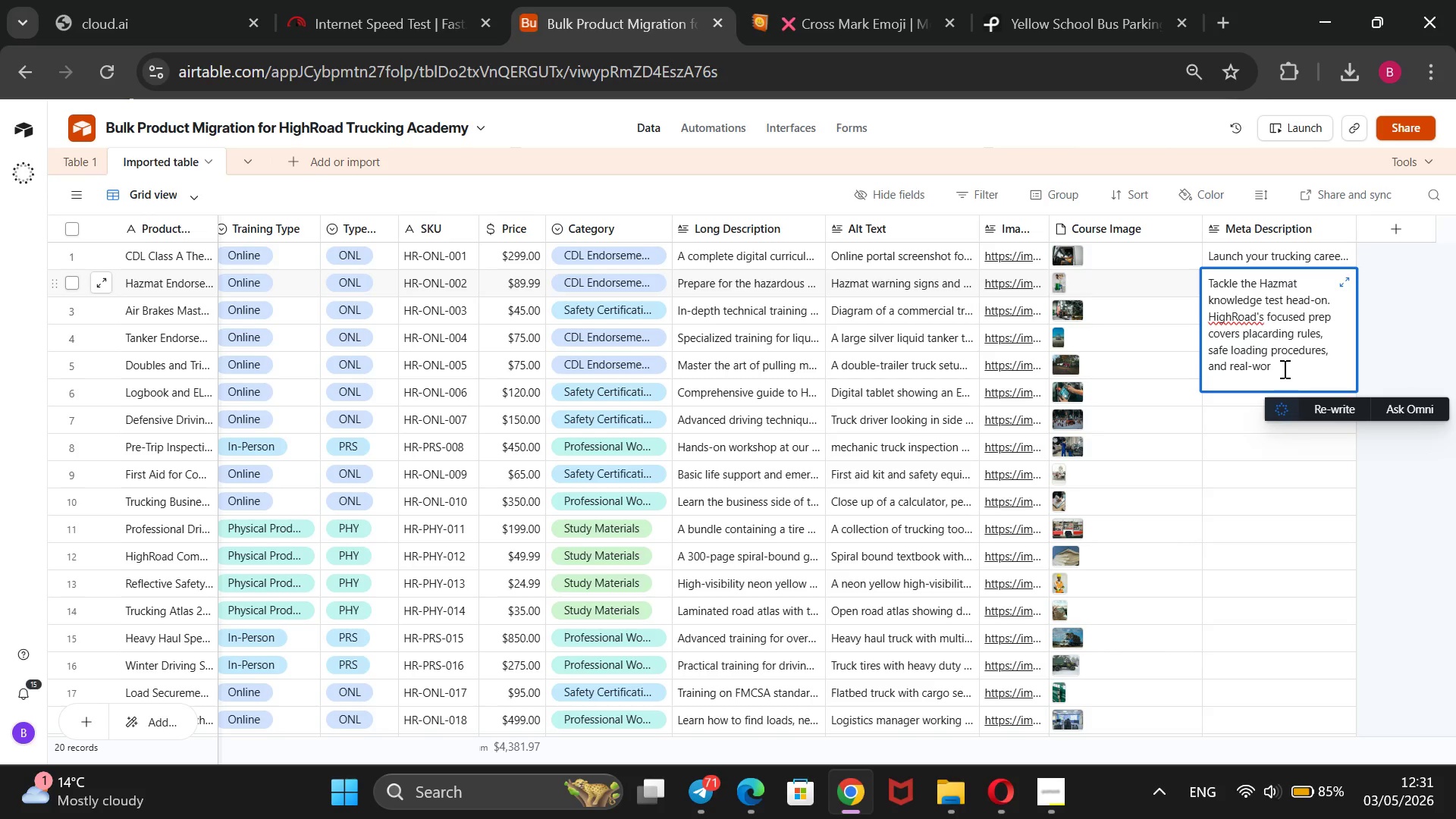 
type(ld emergency response scenarios.@2)
key(Backspace)
type(@)
 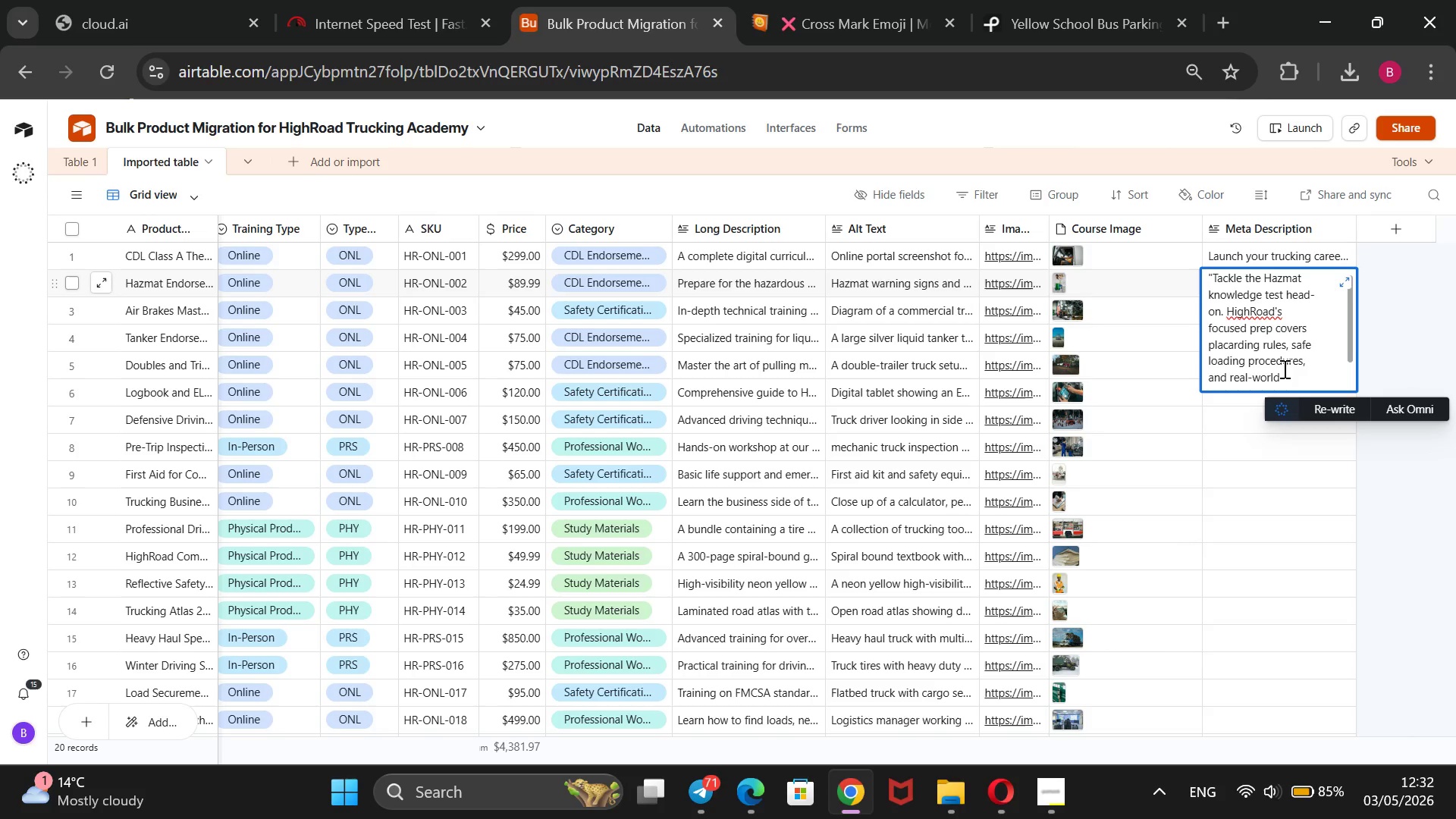 
 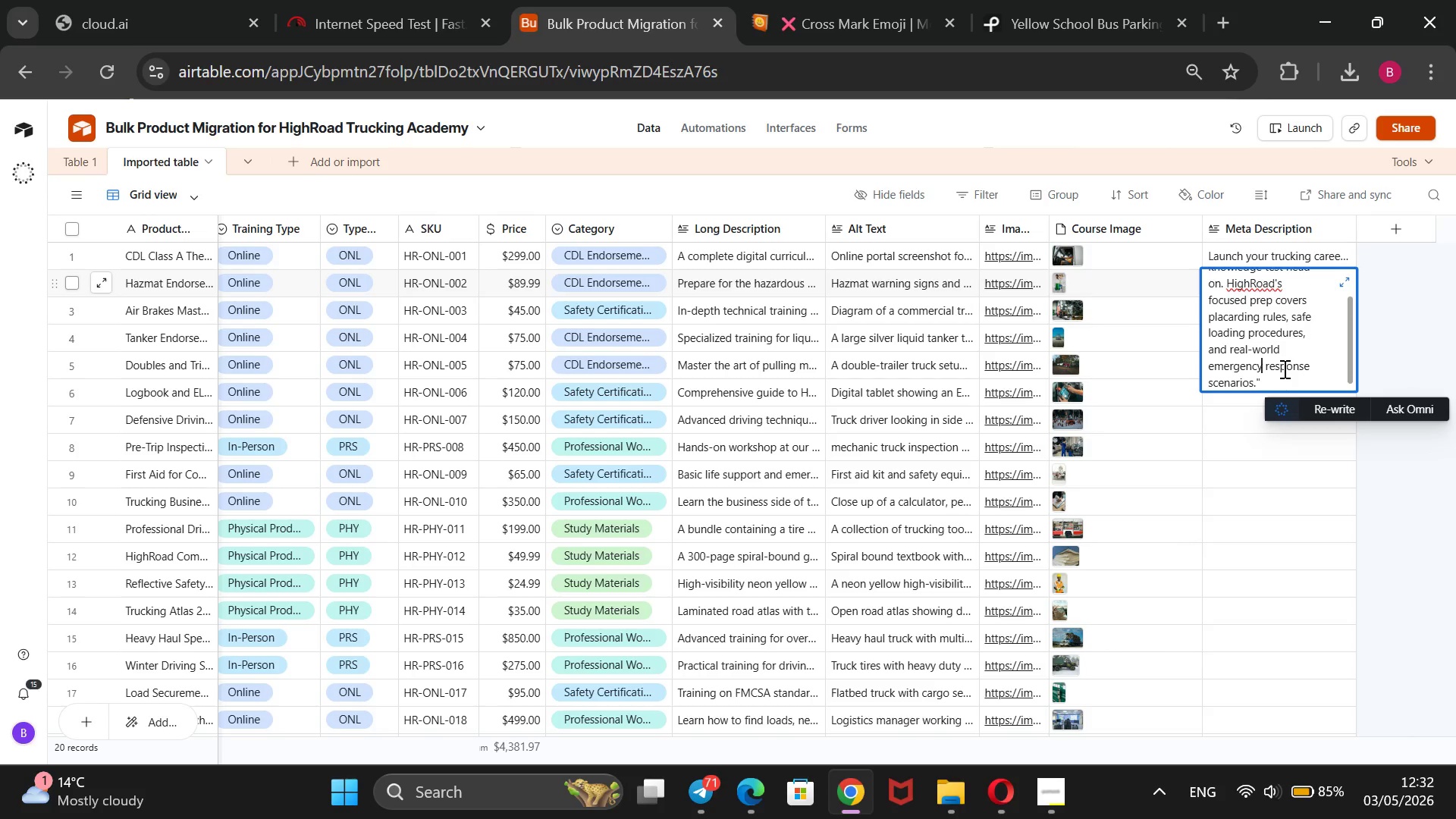 
hold_key(key=ArrowUp, duration=1.28)
 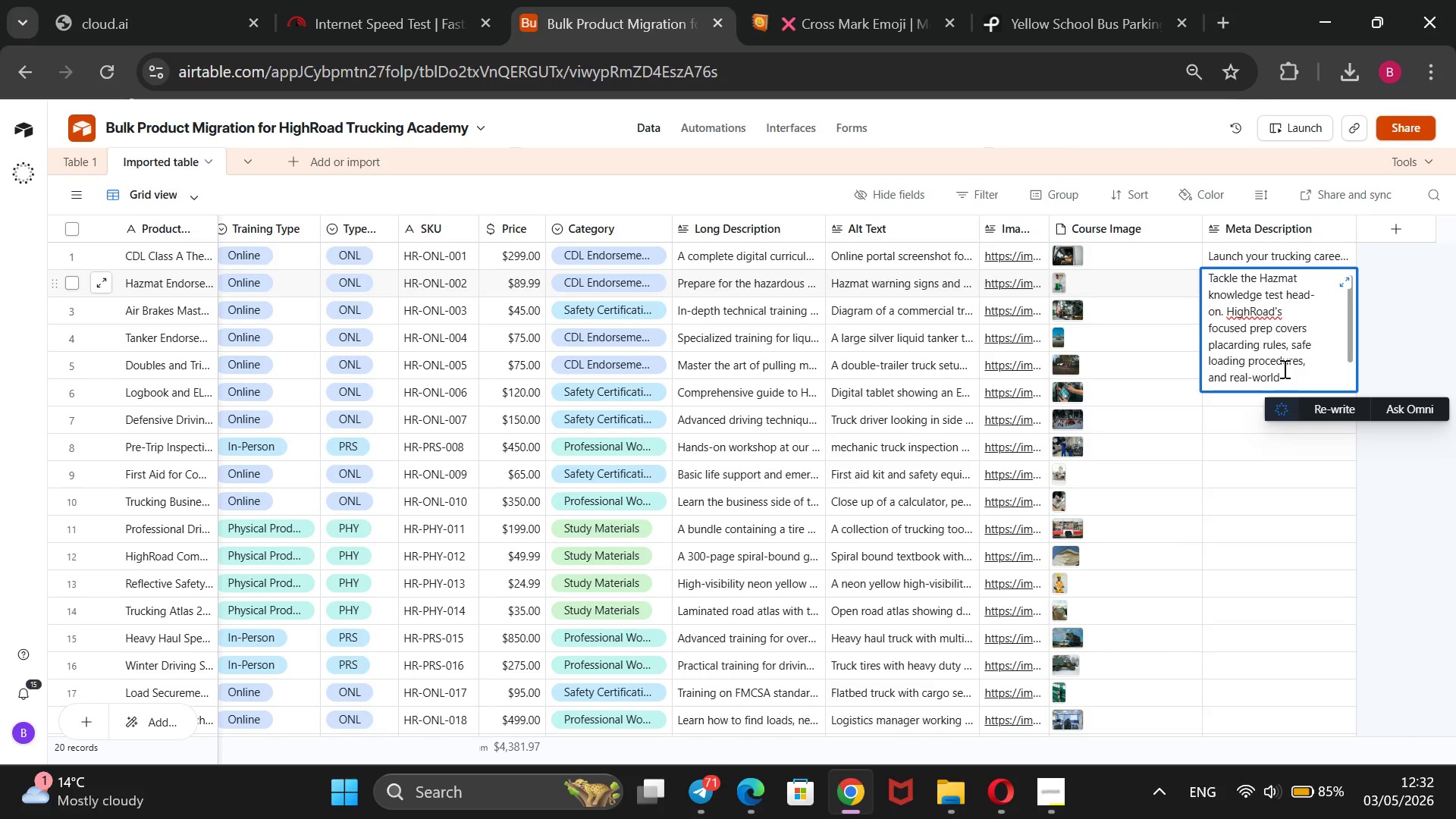 
hold_key(key=ArrowUp, duration=0.42)
 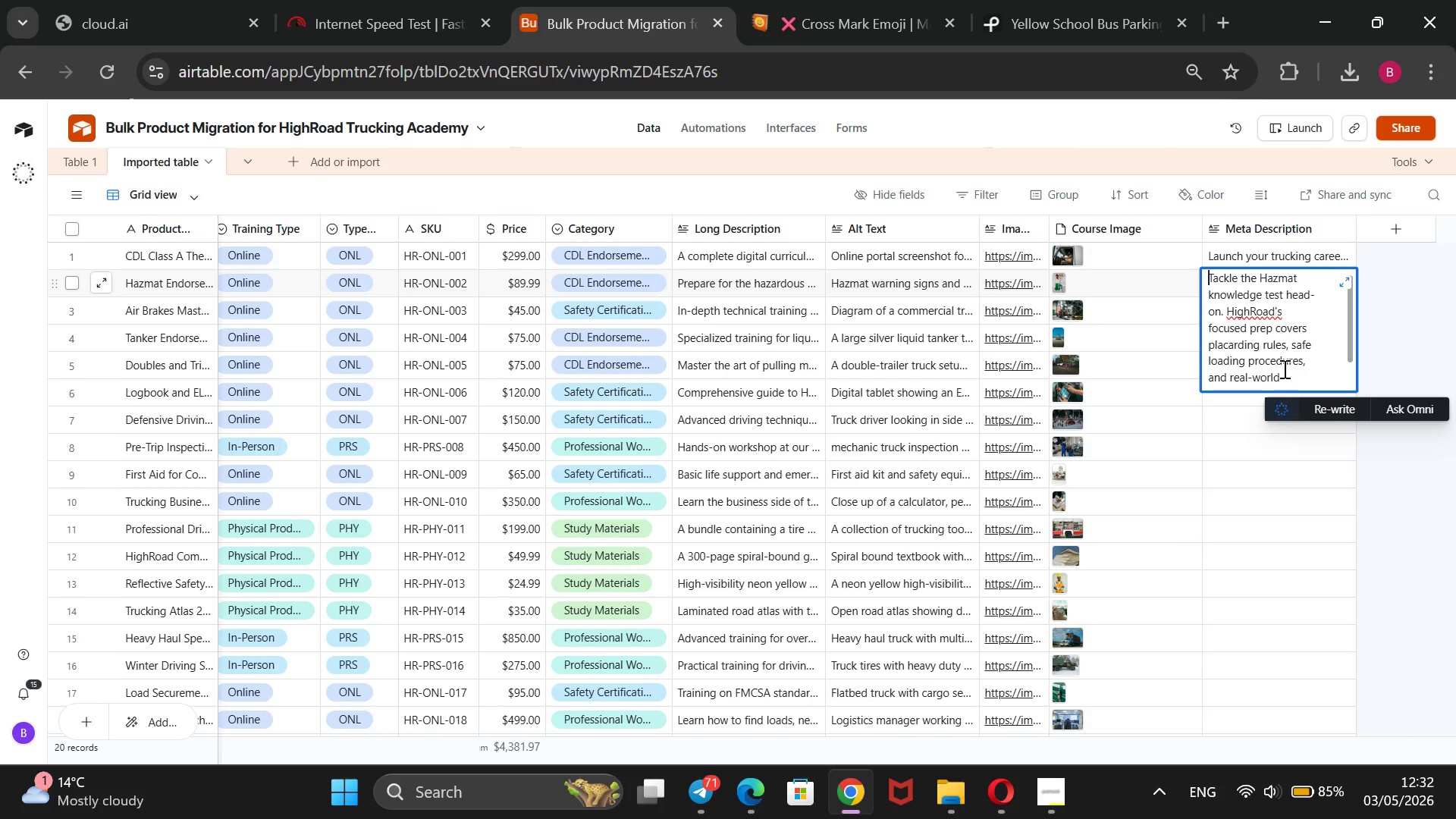 
left_click([1445, 490])
 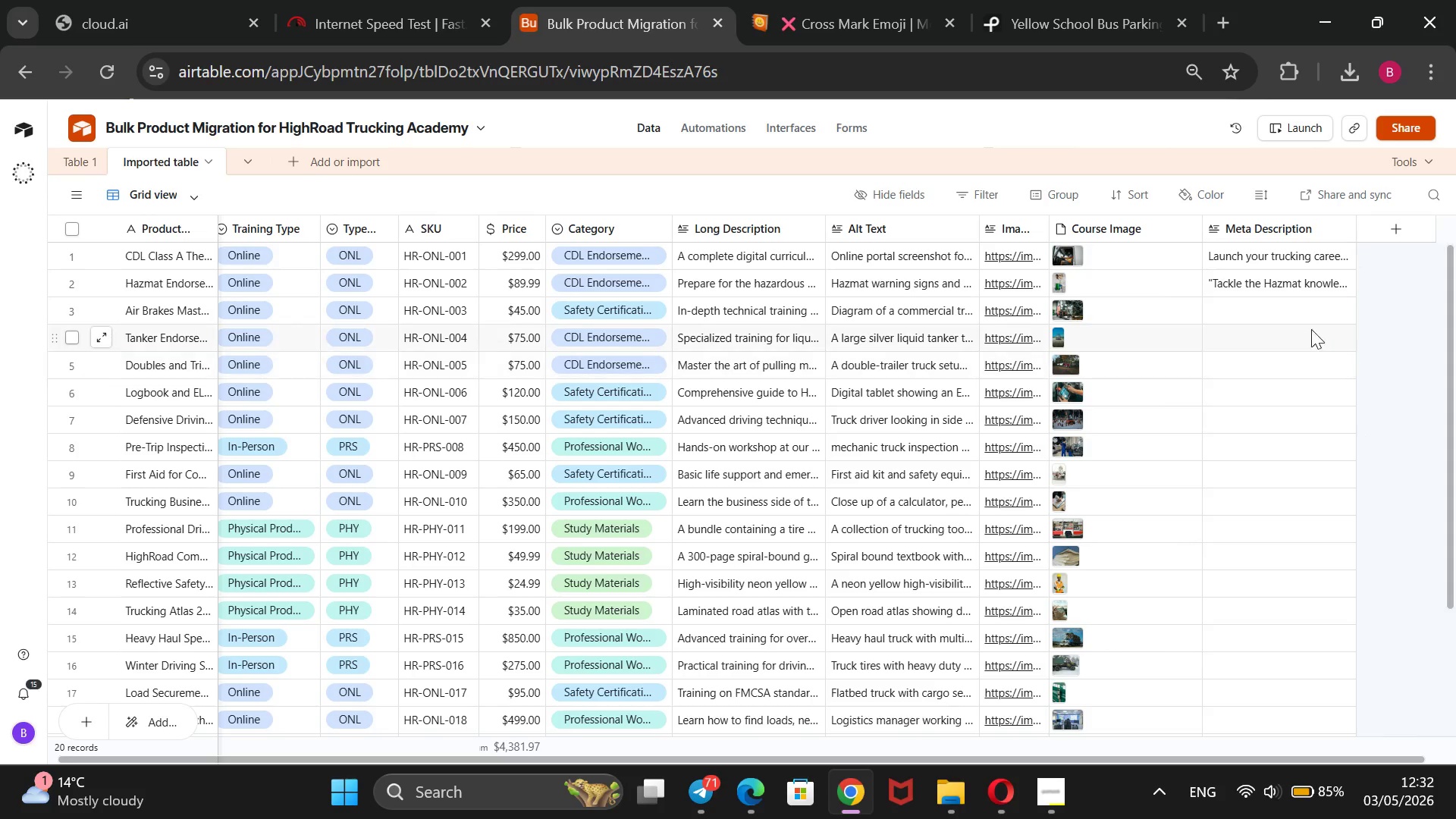 
left_click([1299, 306])
 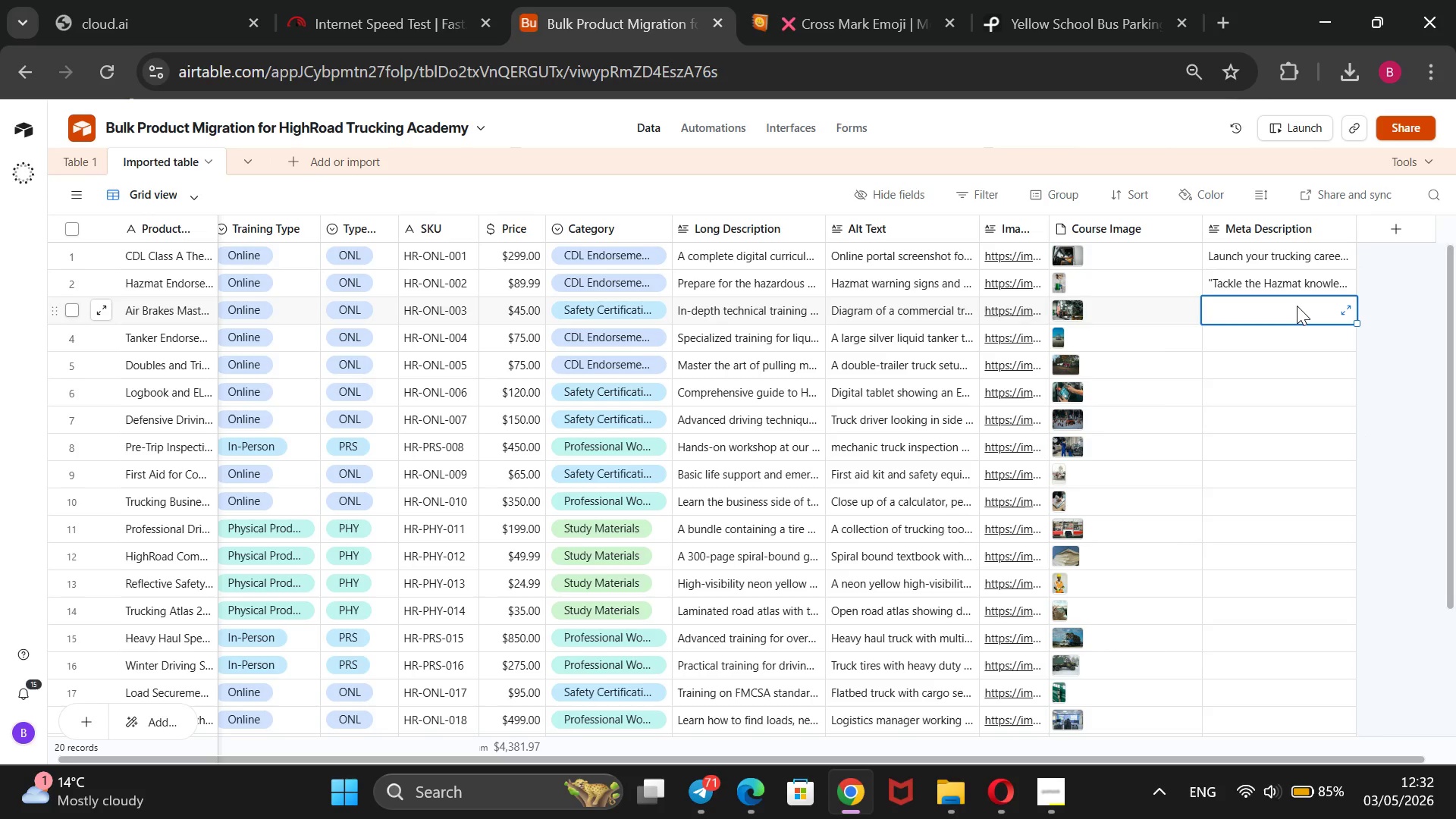 
type(Go betond the basic with HighRoad`s brake)
 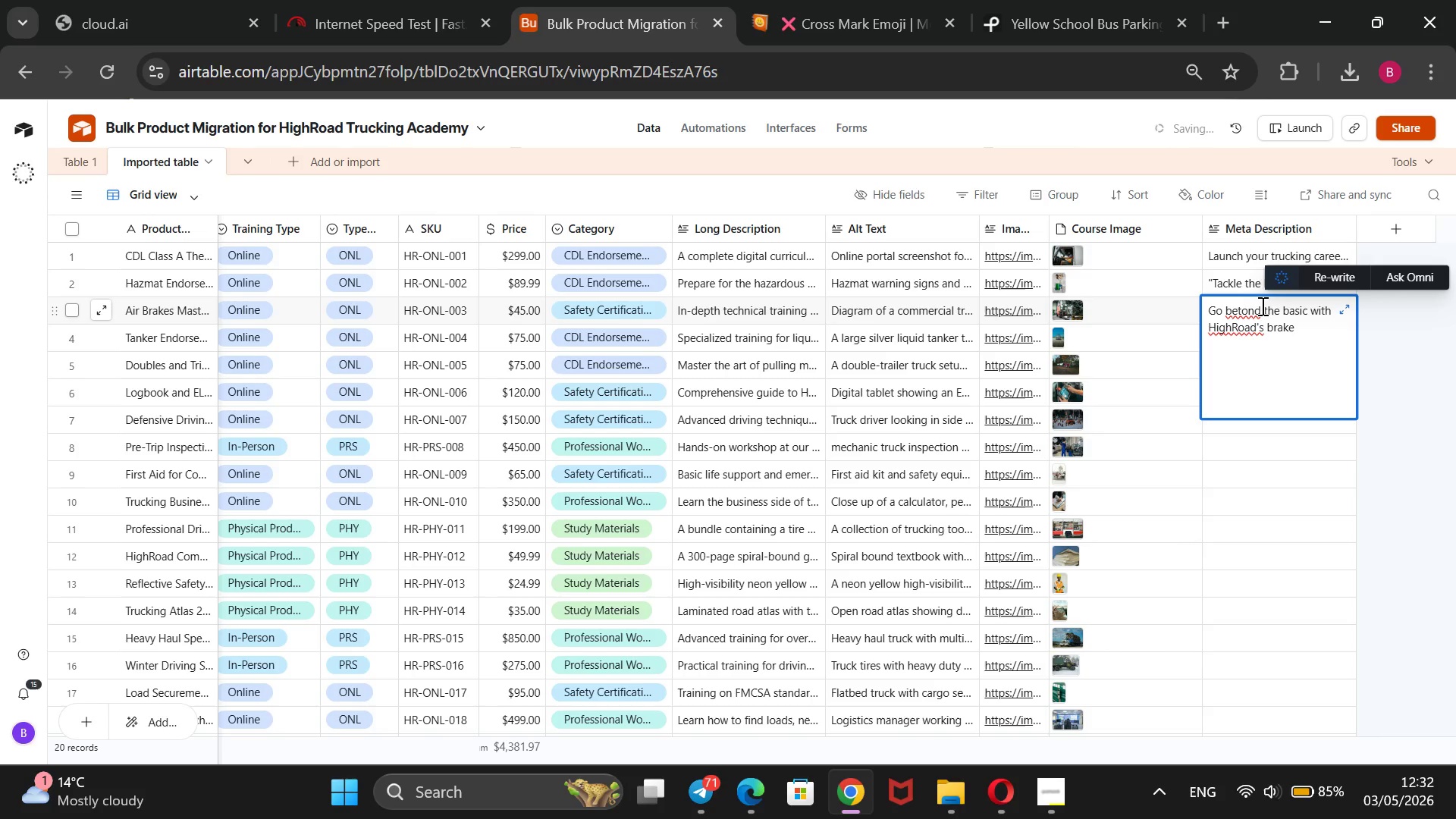 
left_click([1244, 305])
 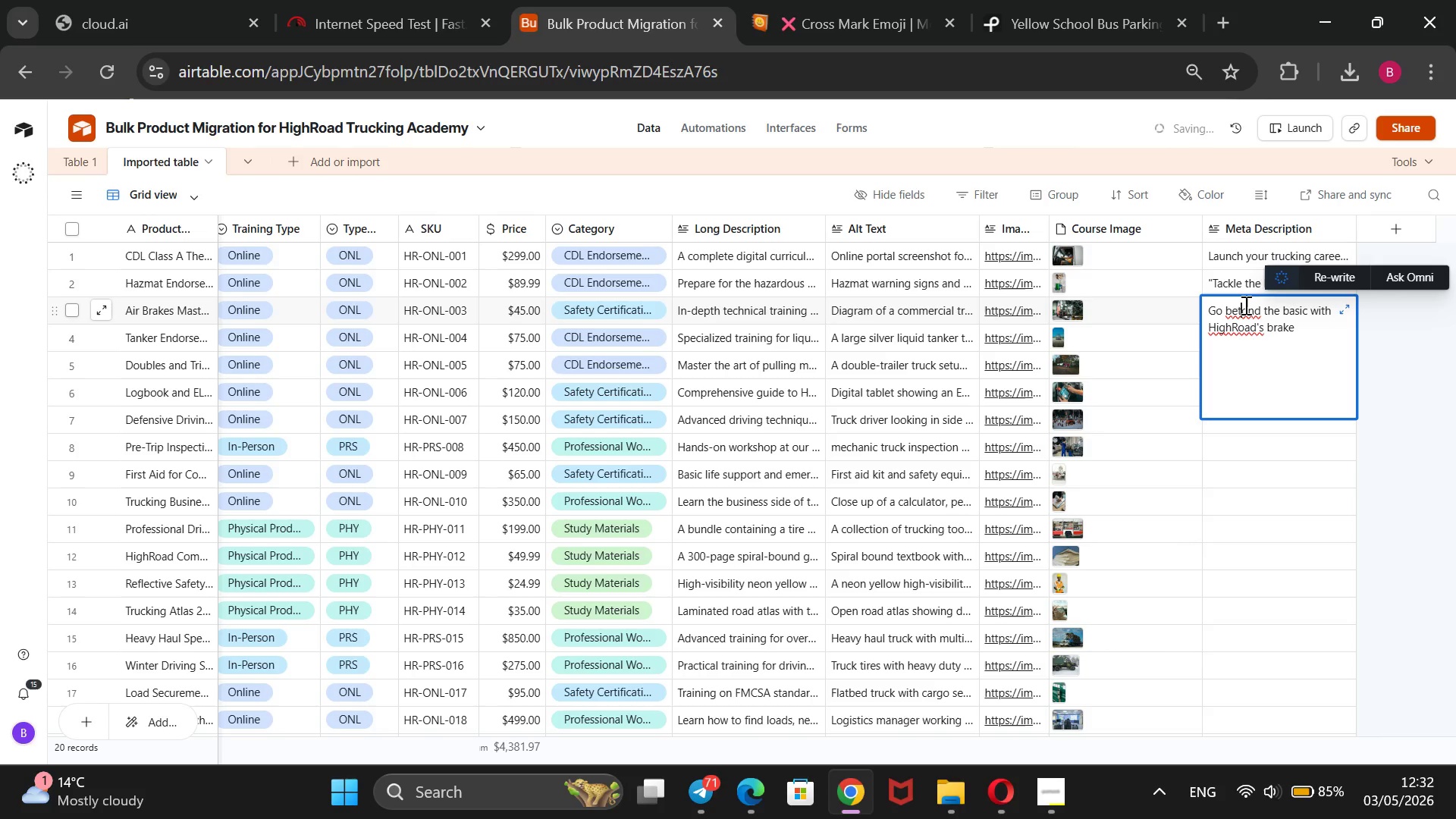 
key(Backspace)
 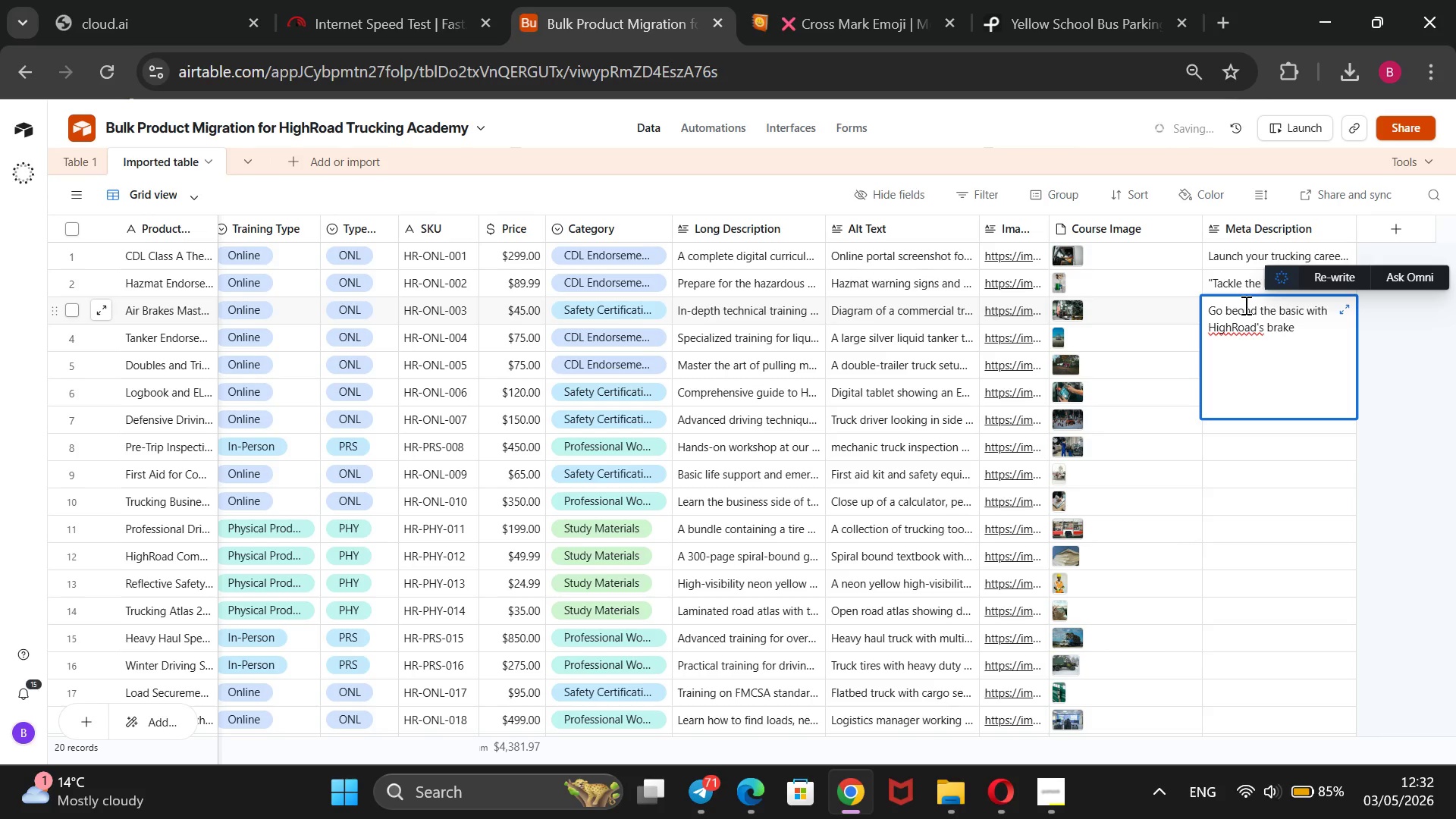 
key(Y)
 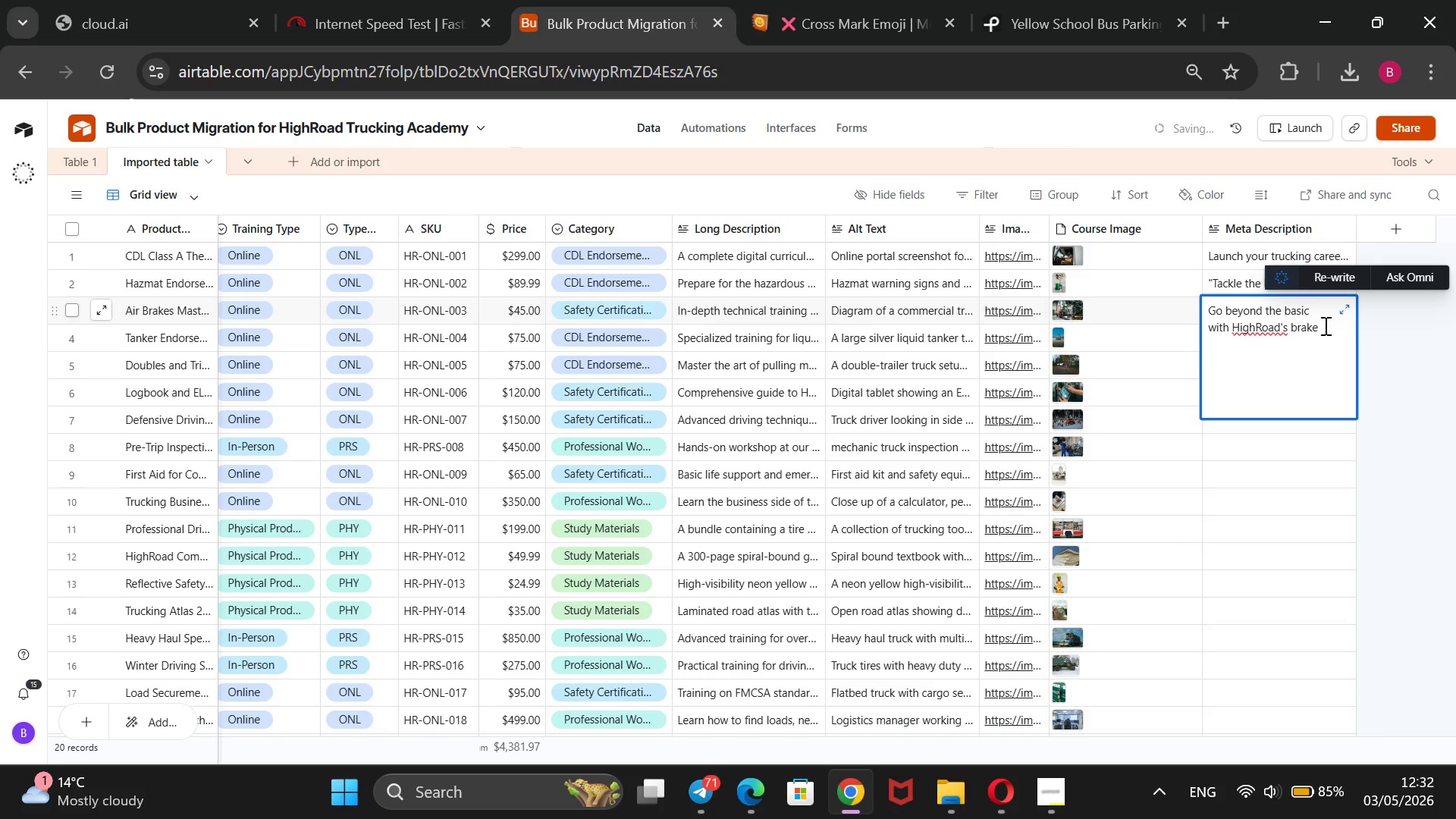 
left_click([1324, 323])
 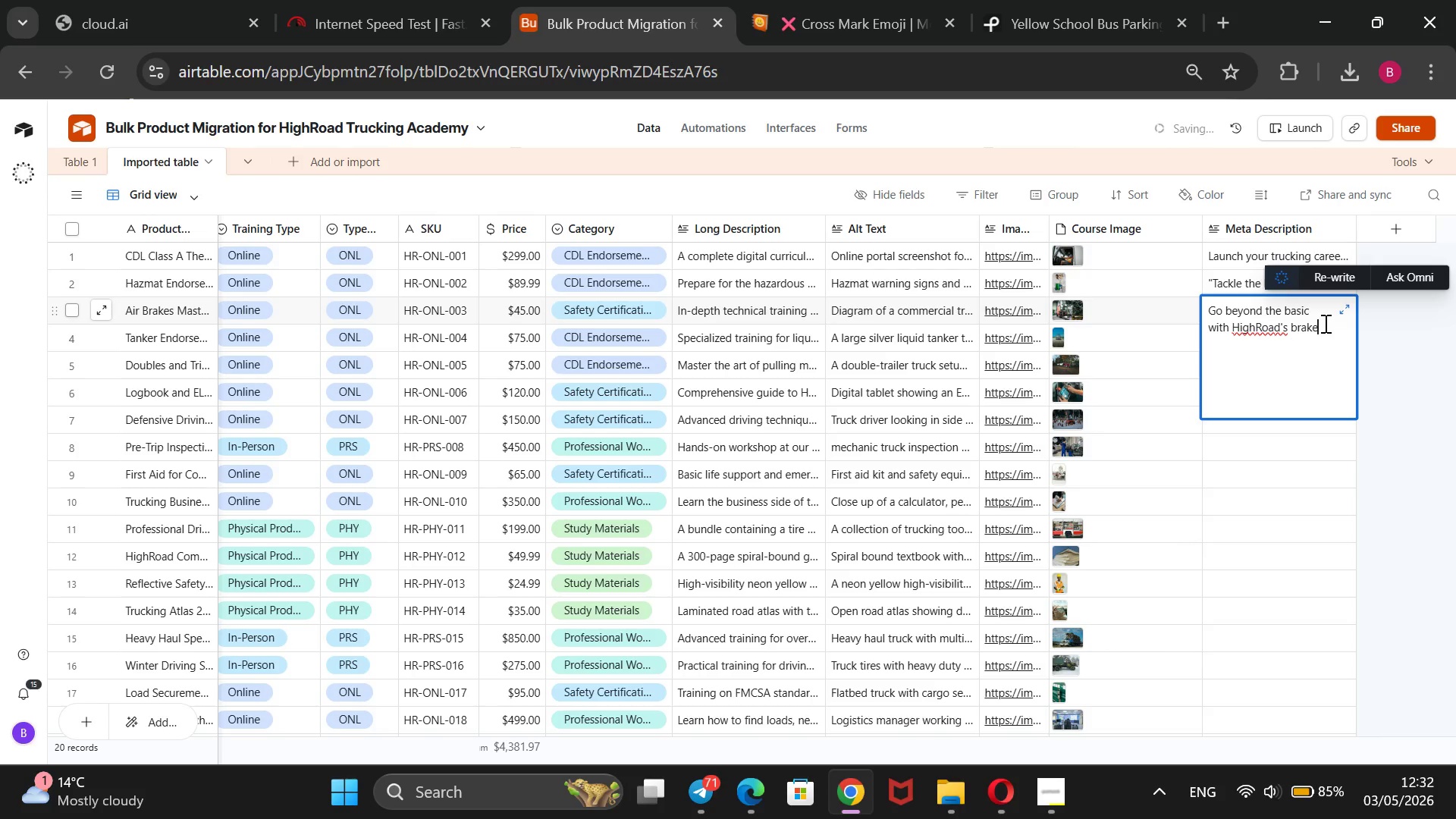 
type( deep-dive. Covers dual-circuit systems, cla)
key(Backspace)
key(Backspace)
key(Backspace)
type(slack adh=ju)
key(Backspace)
key(Backspace)
key(Backspace)
key(Backspace)
type(justers, and every inspection step required for your CDL exam.@@)
 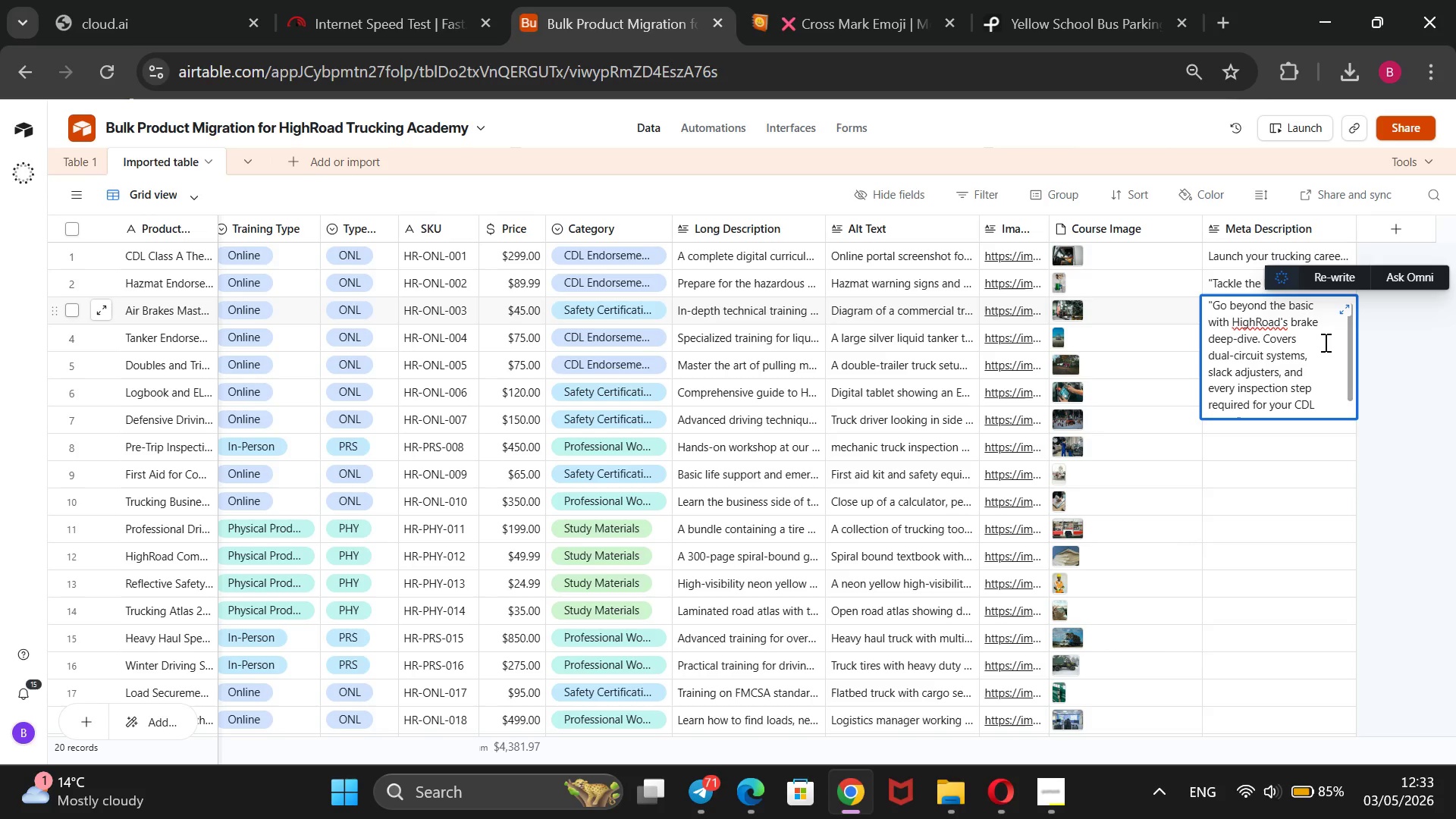 
 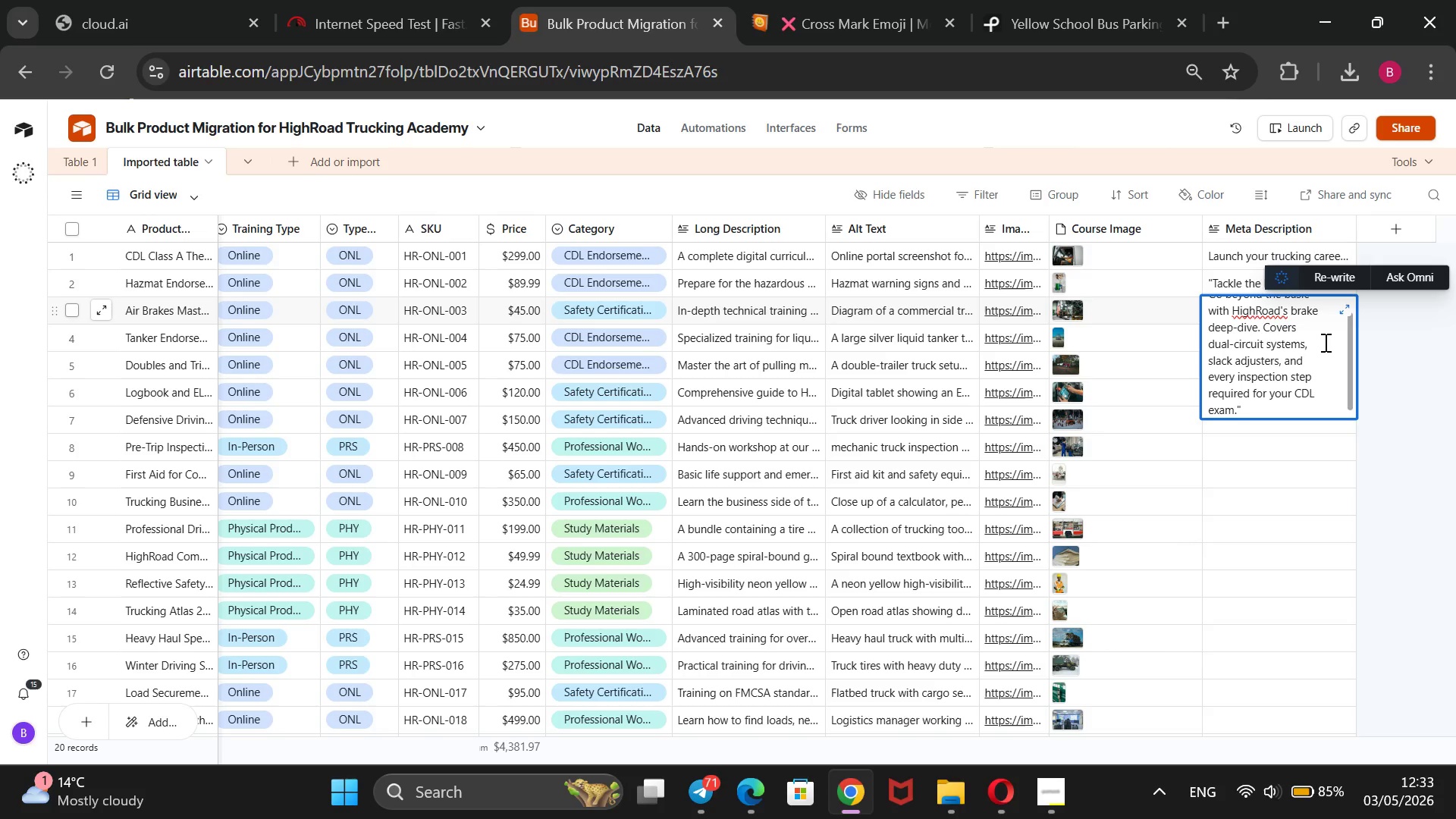 
hold_key(key=ArrowUp, duration=1.19)
 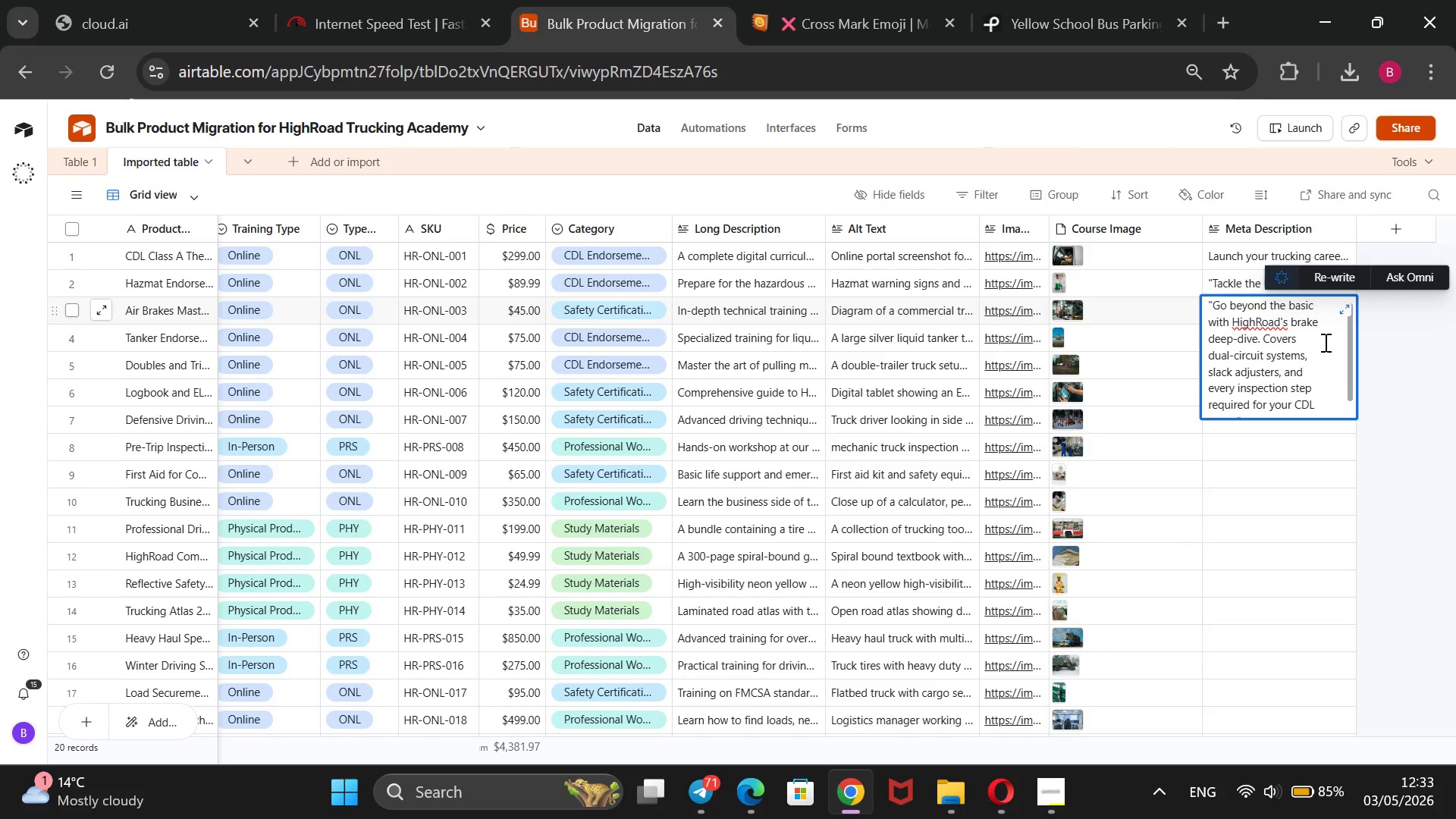 
left_click([1385, 468])
 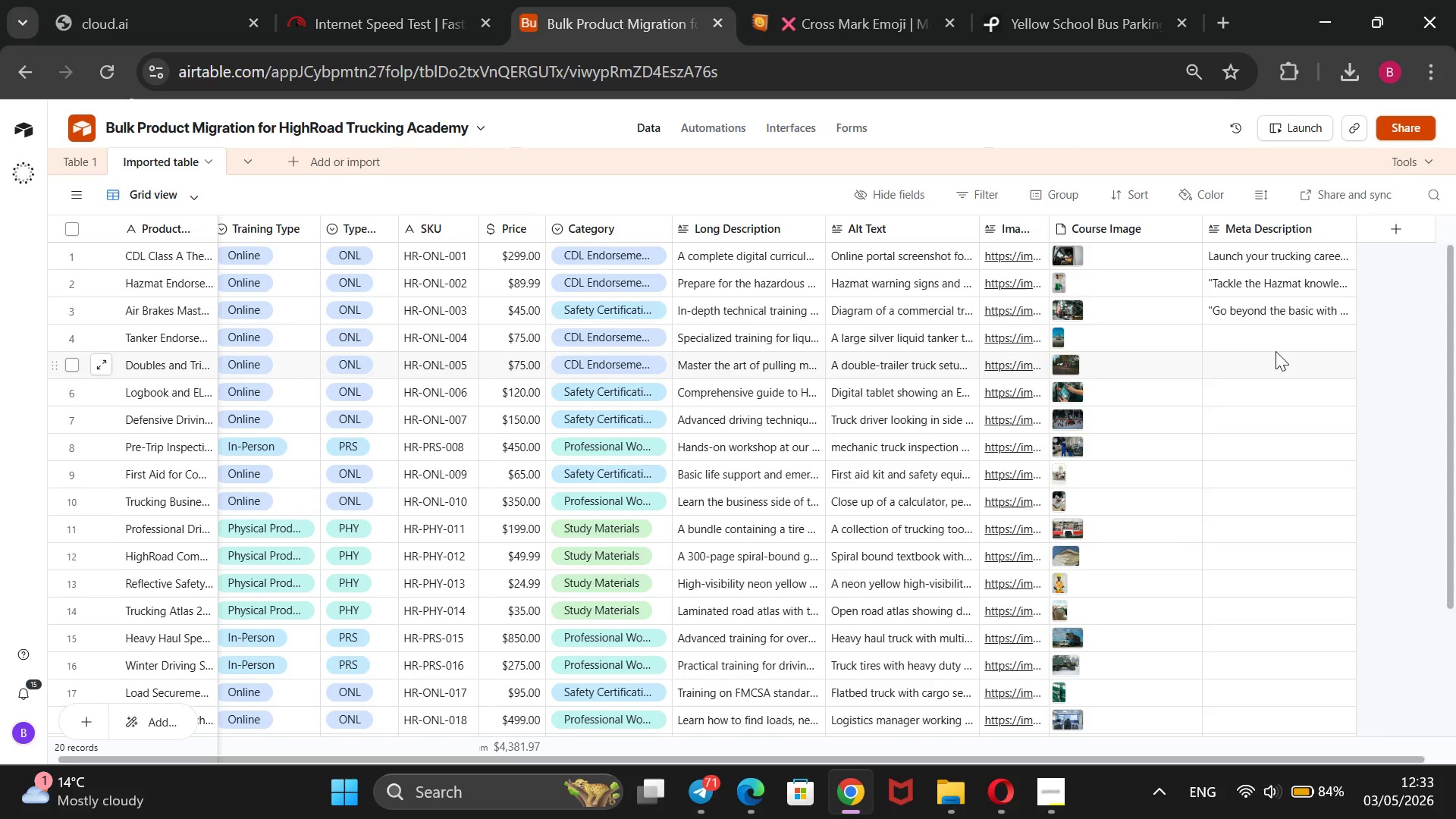 
left_click([1270, 335])
 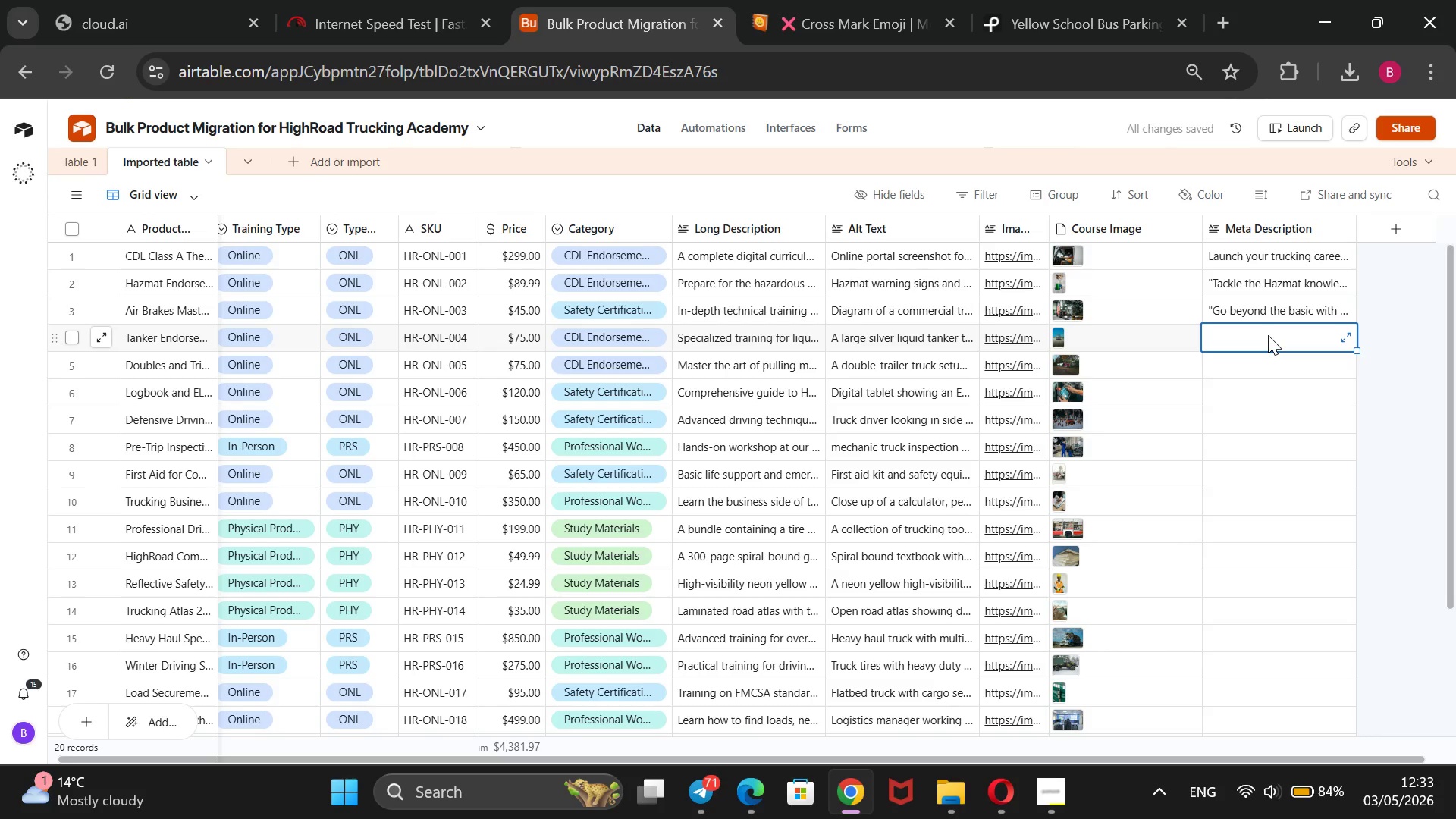 
type(Surge,sloch)
key(Backspace)
key(Backspace)
type(sh, and stability)
 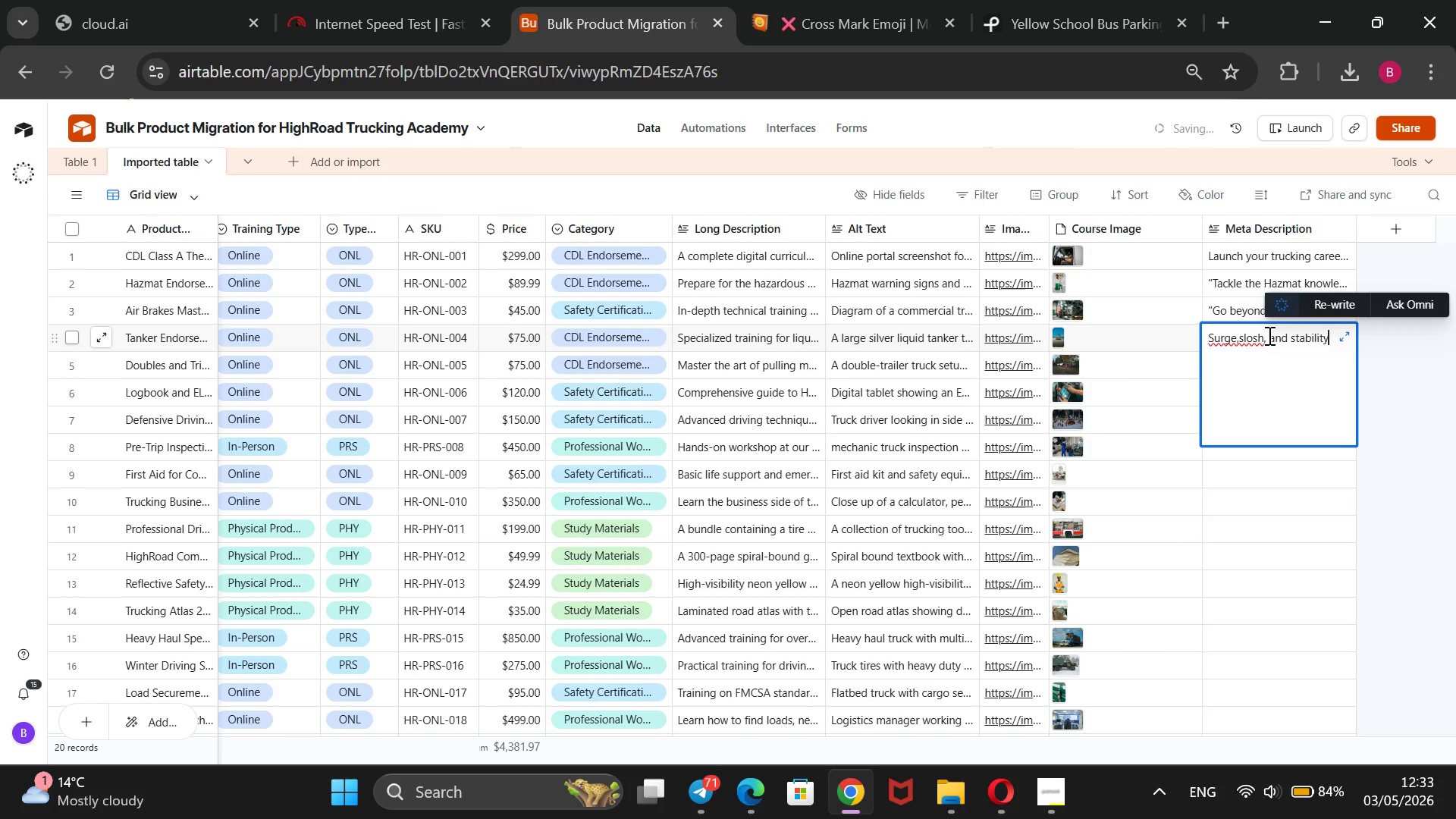 
type( --master the full physics of tanker driving. HighRoad)
 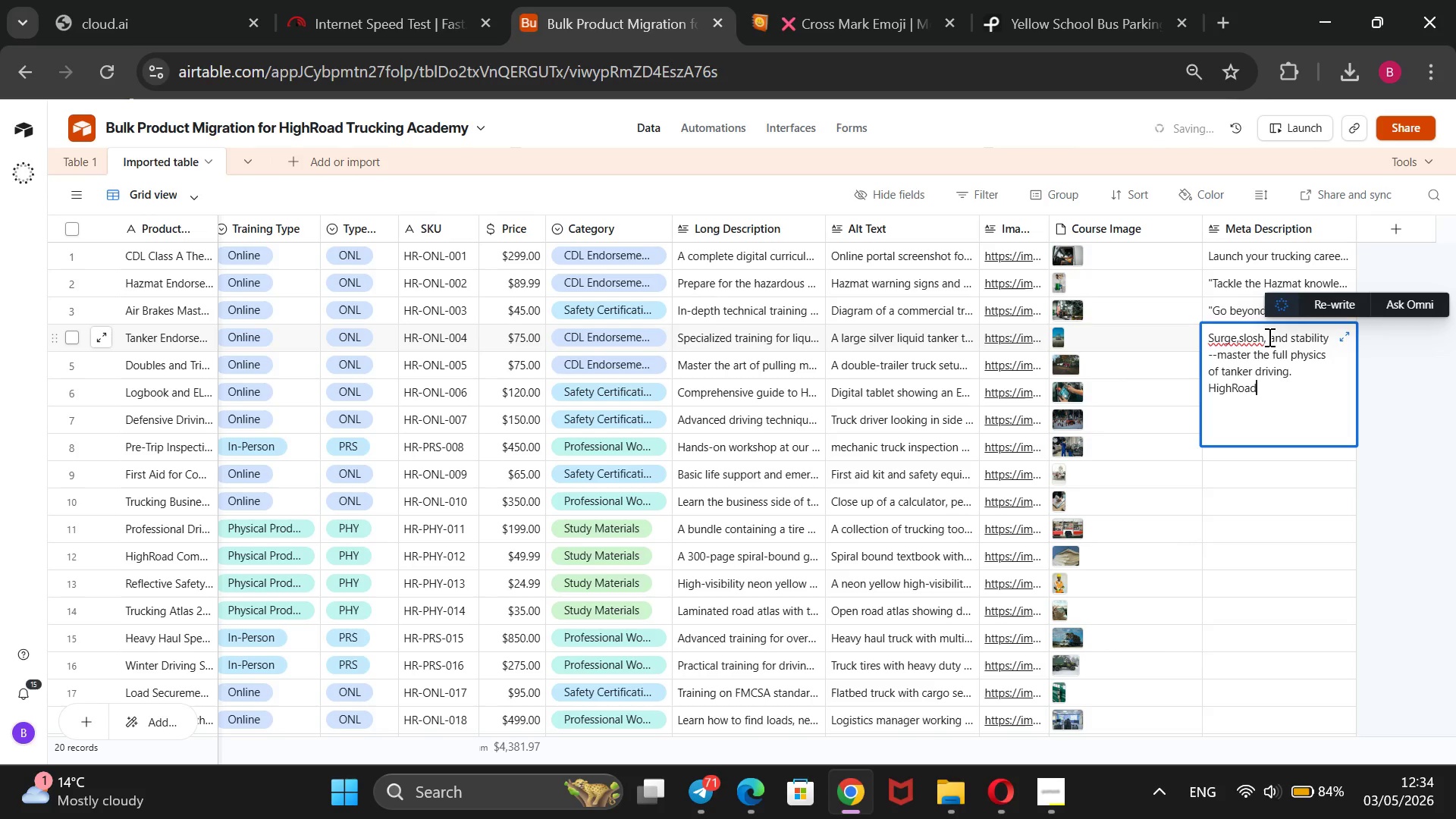 
key(Backquote)
 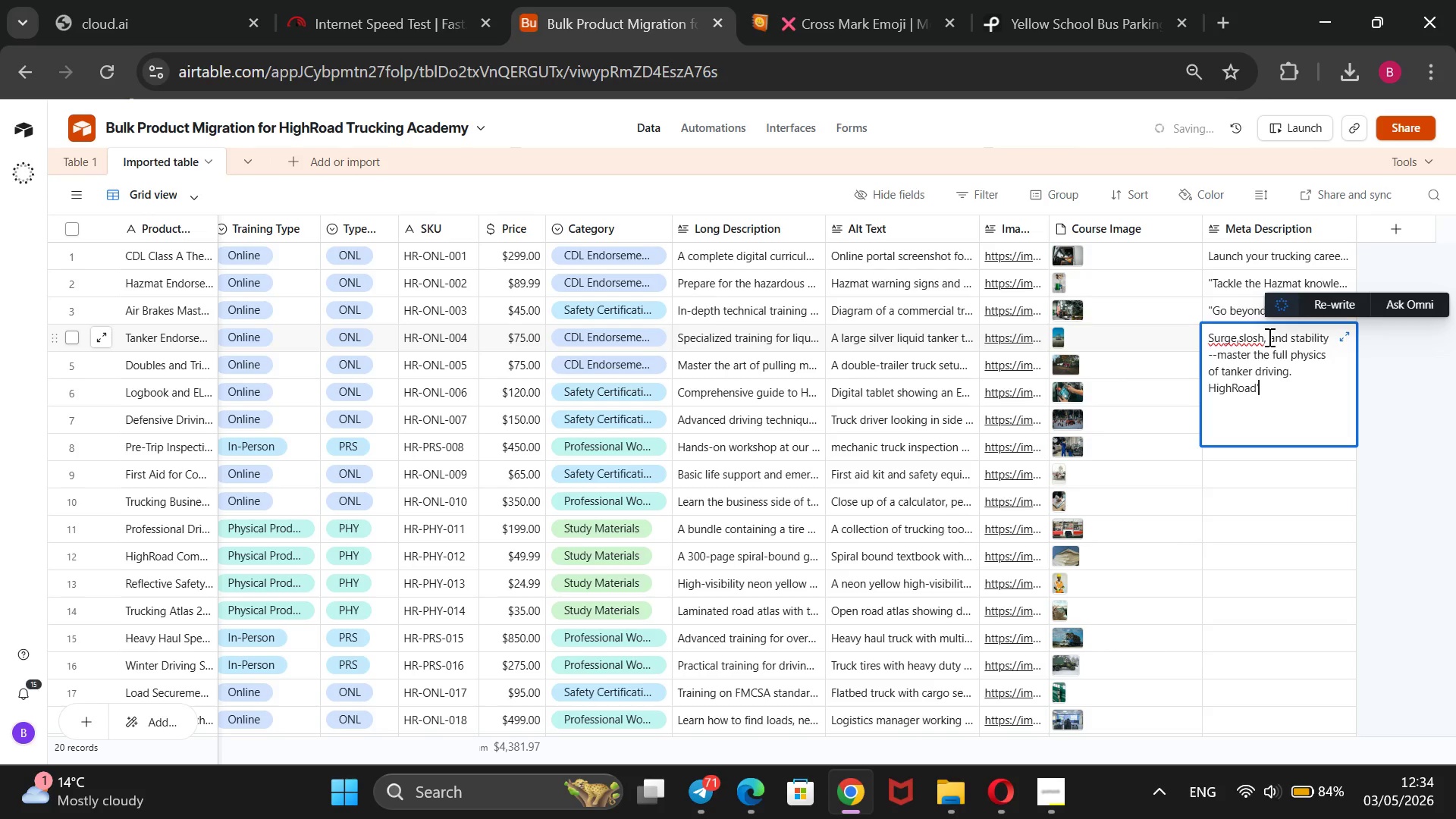 
key(S)
 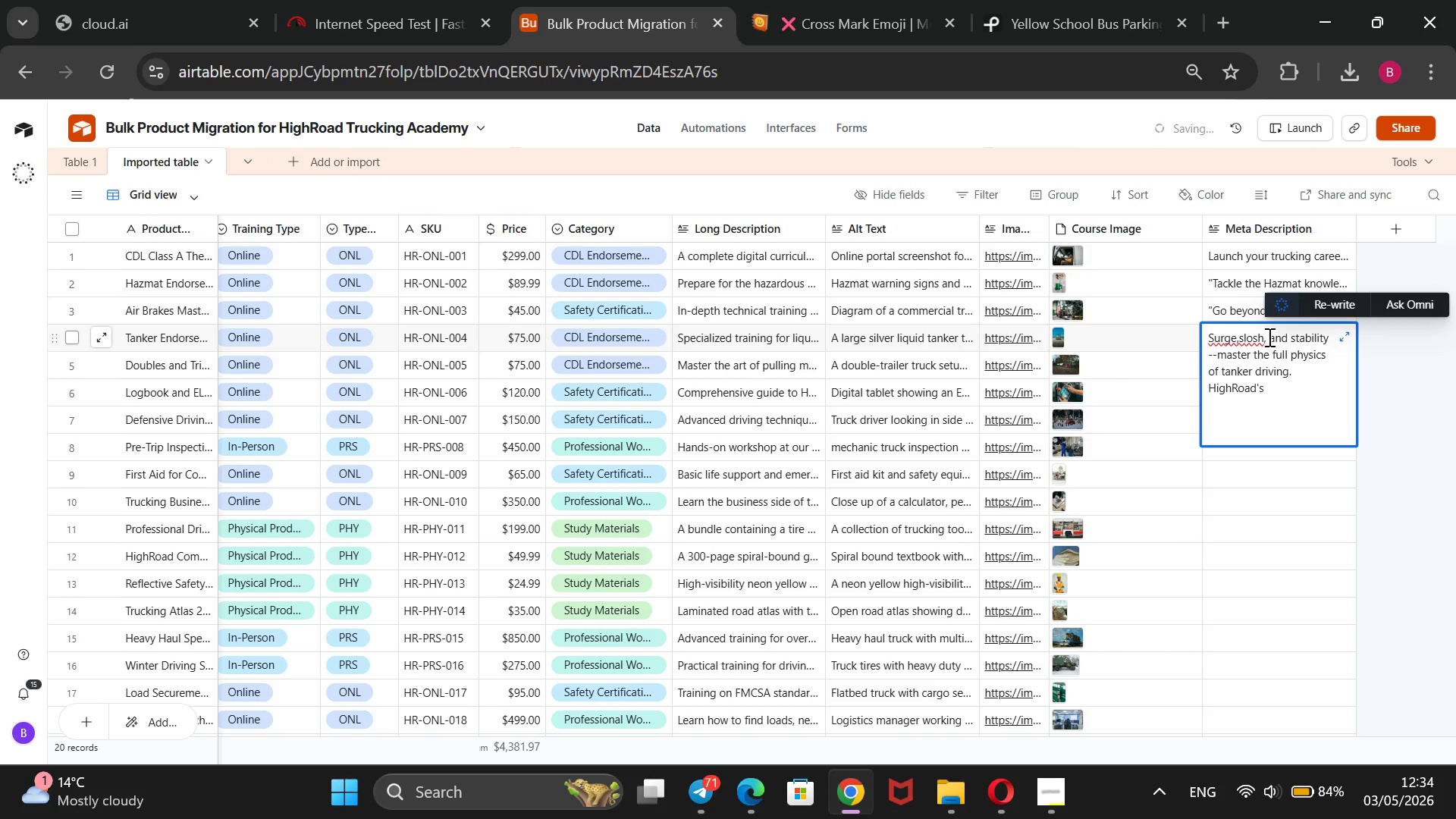 
key(Space)
 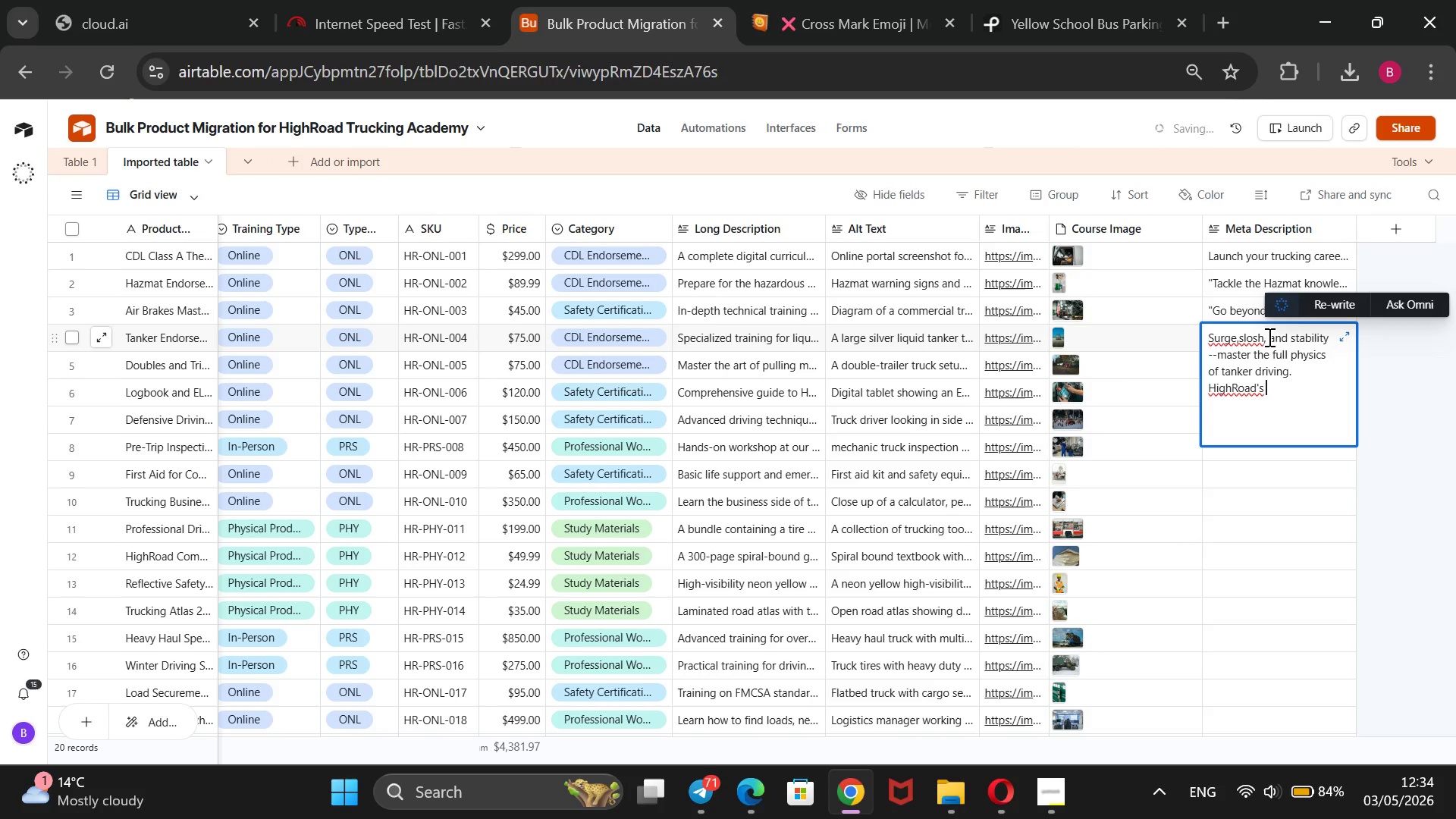 
key(CapsLock)
 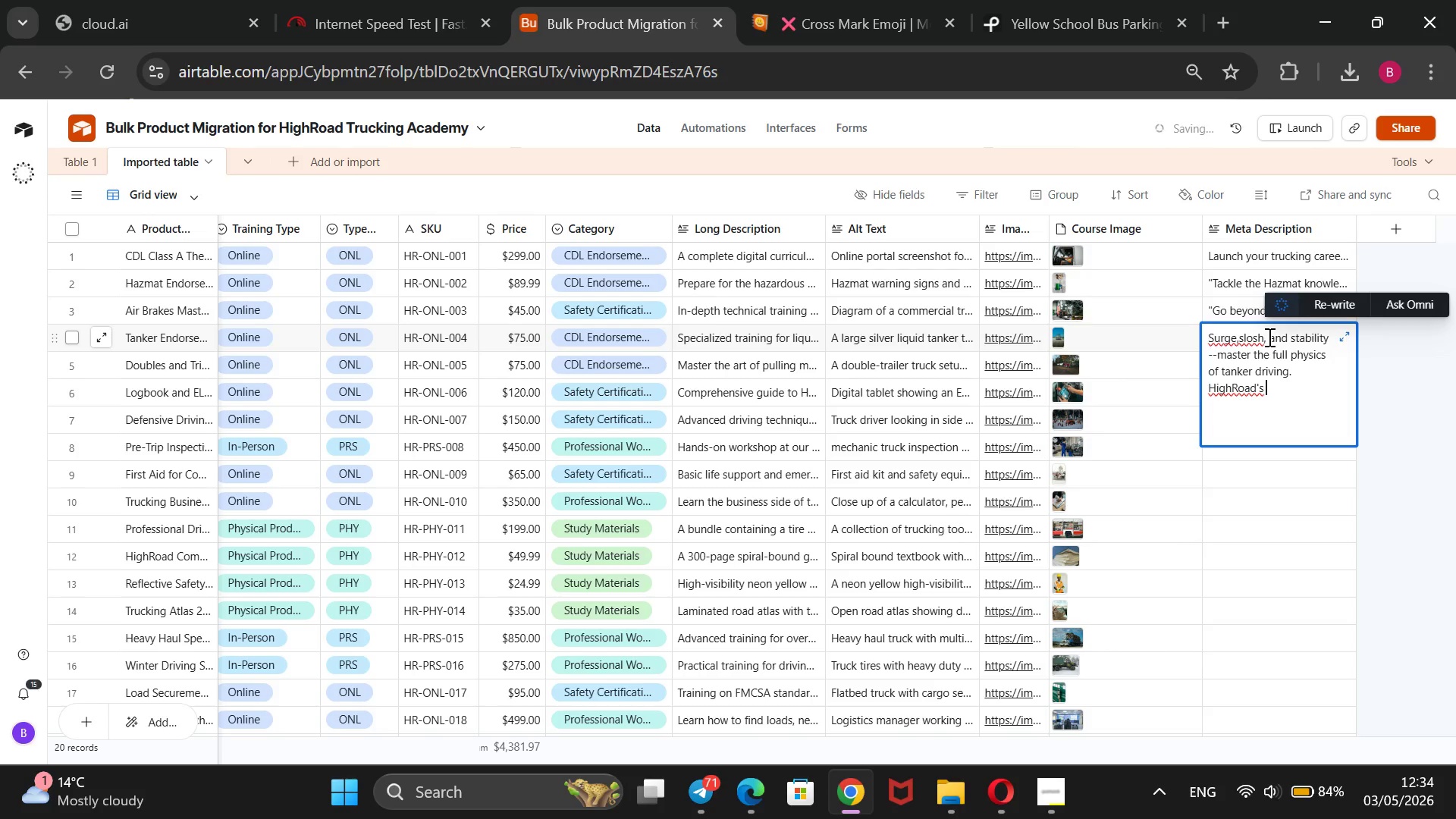 
key(N)
 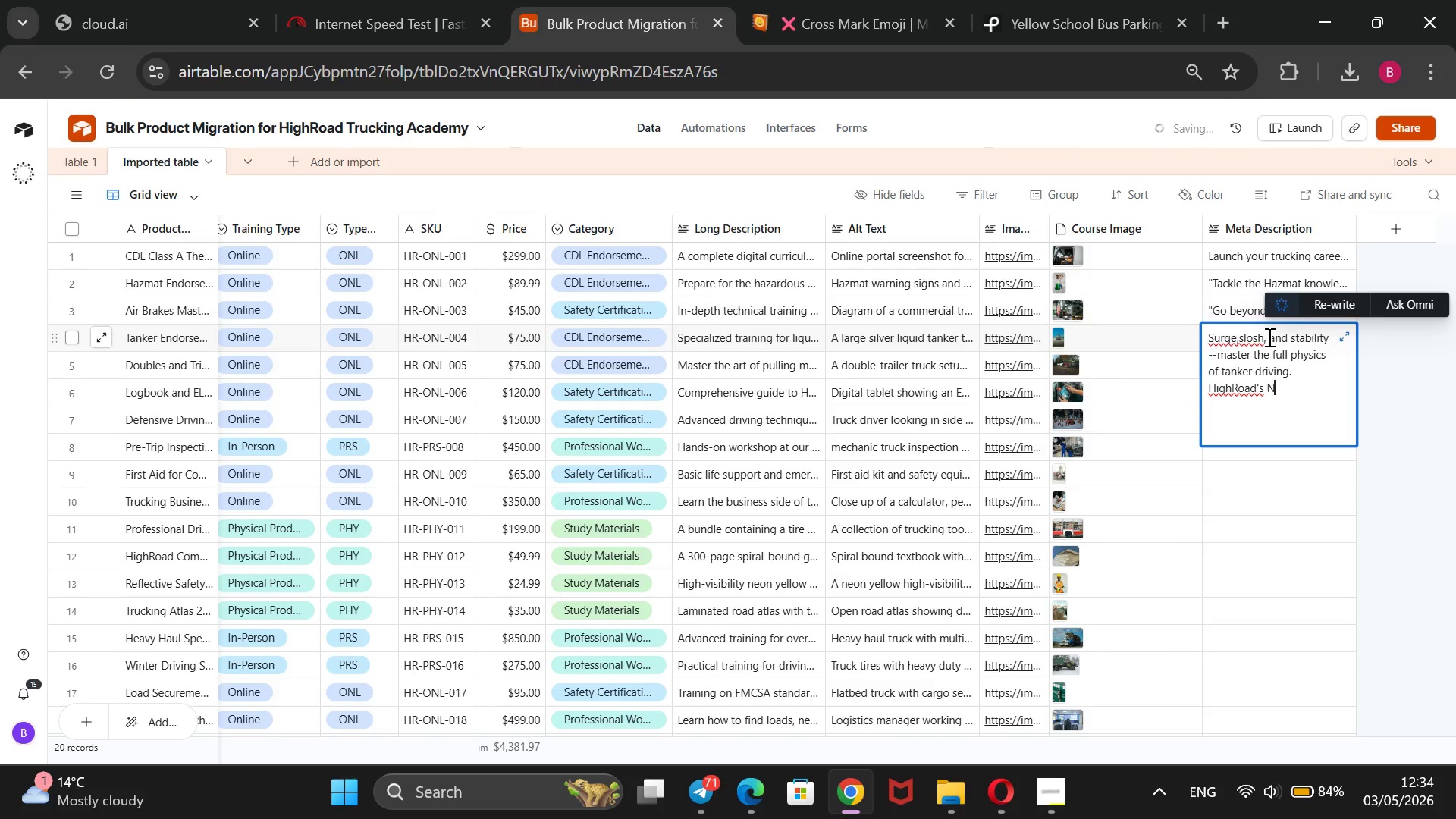 
key(CapsLock)
 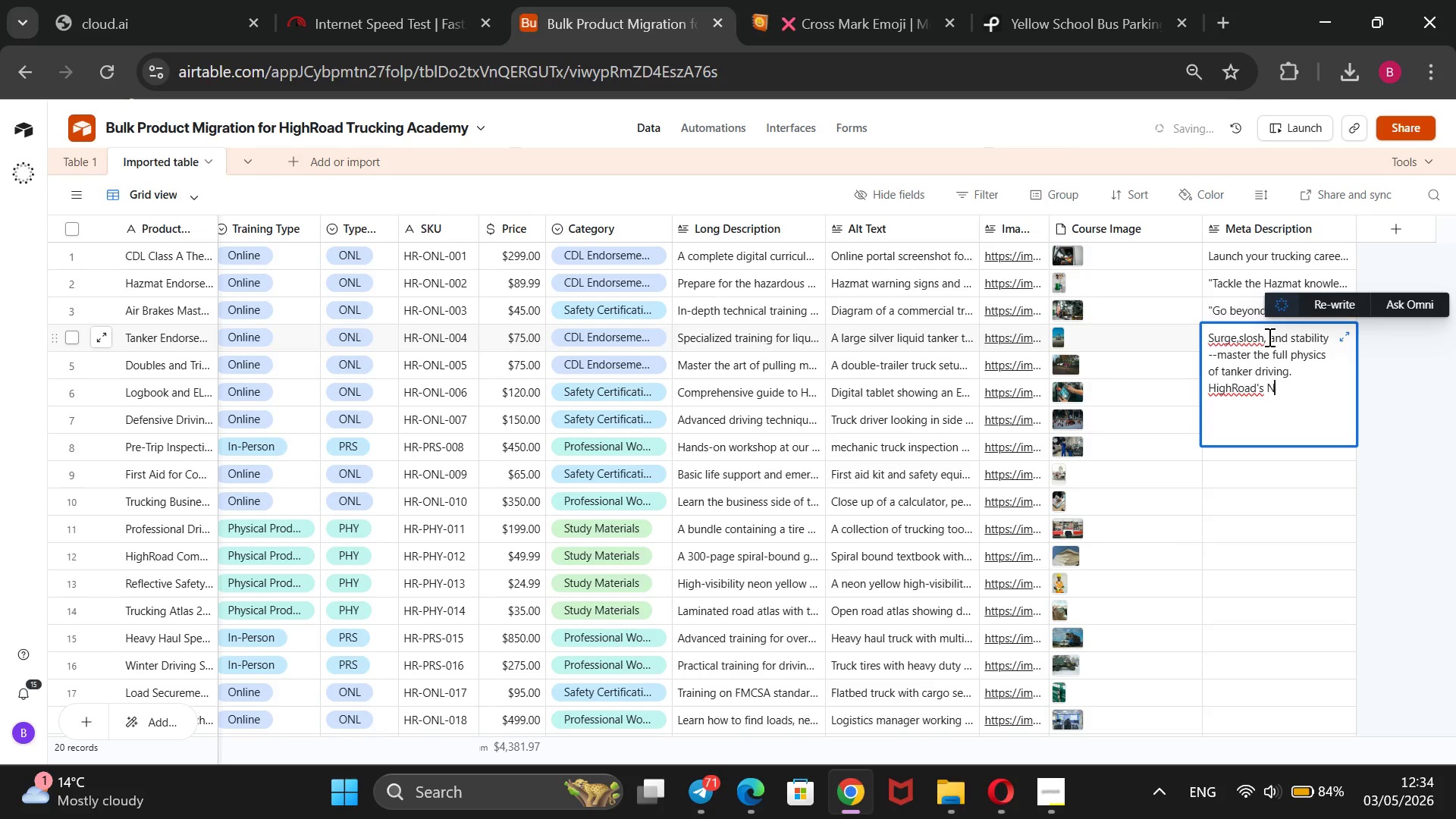 
left_click([1240, 341])
 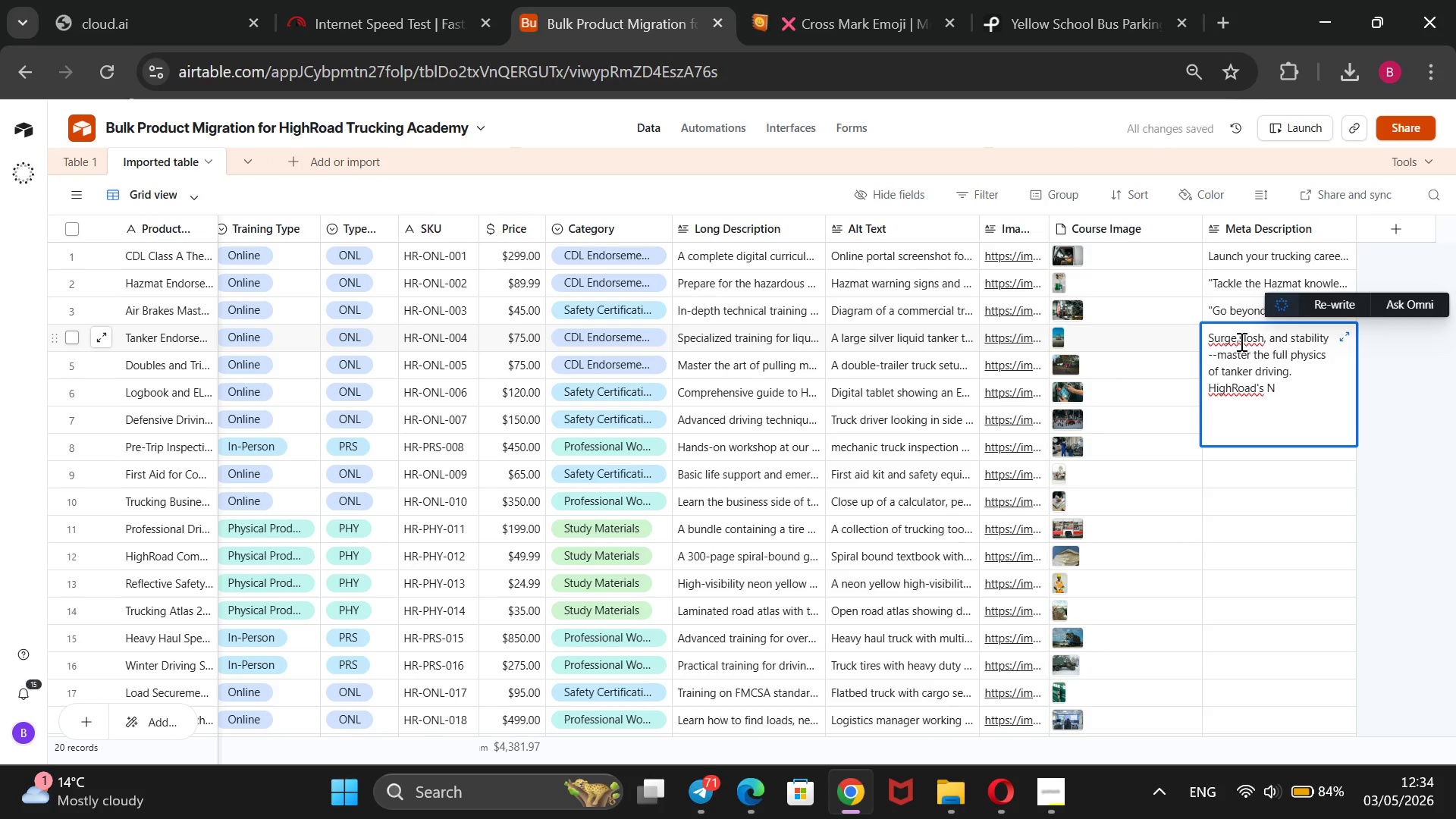 
key(ArrowRight)
 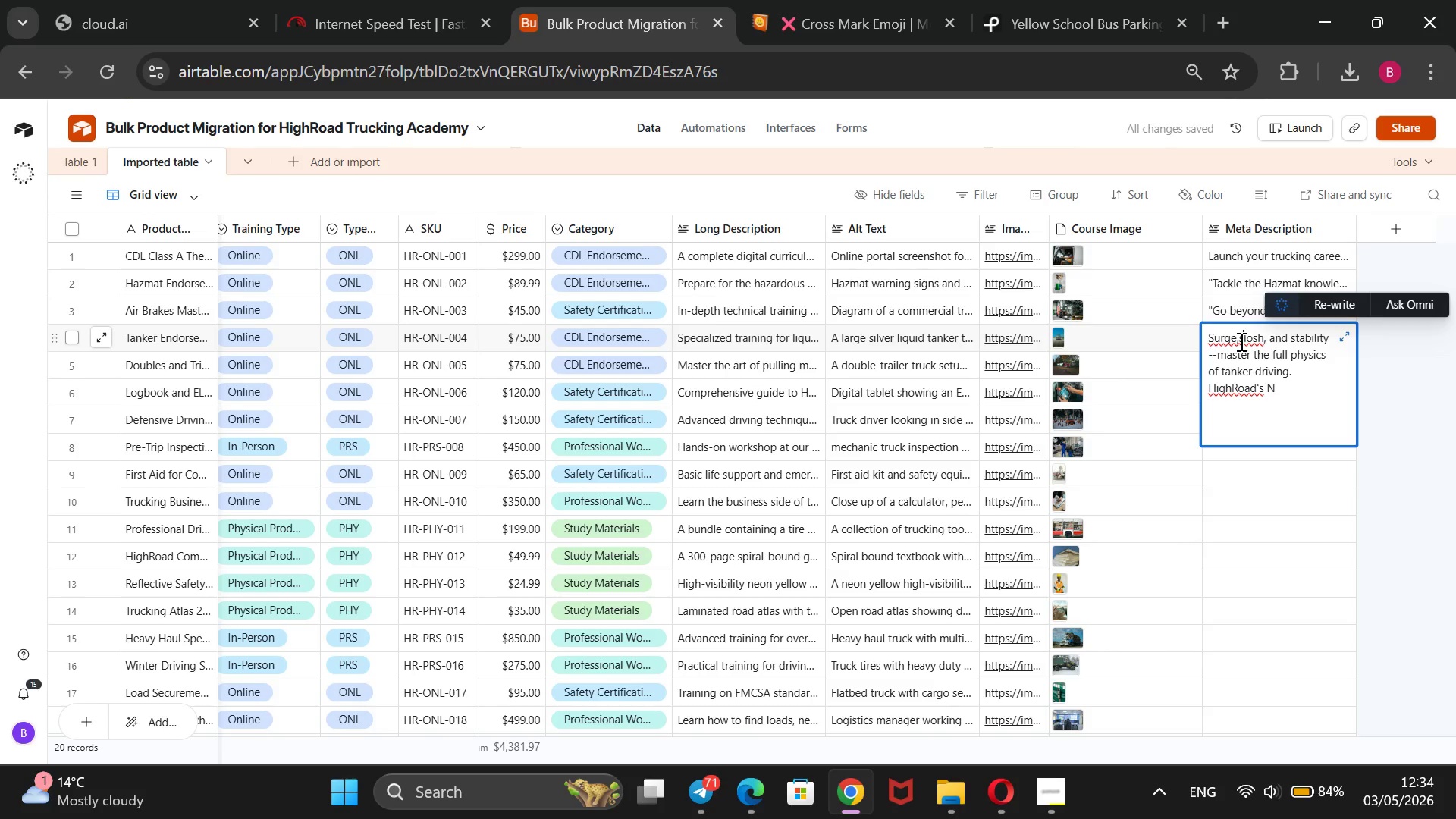 
key(Space)
 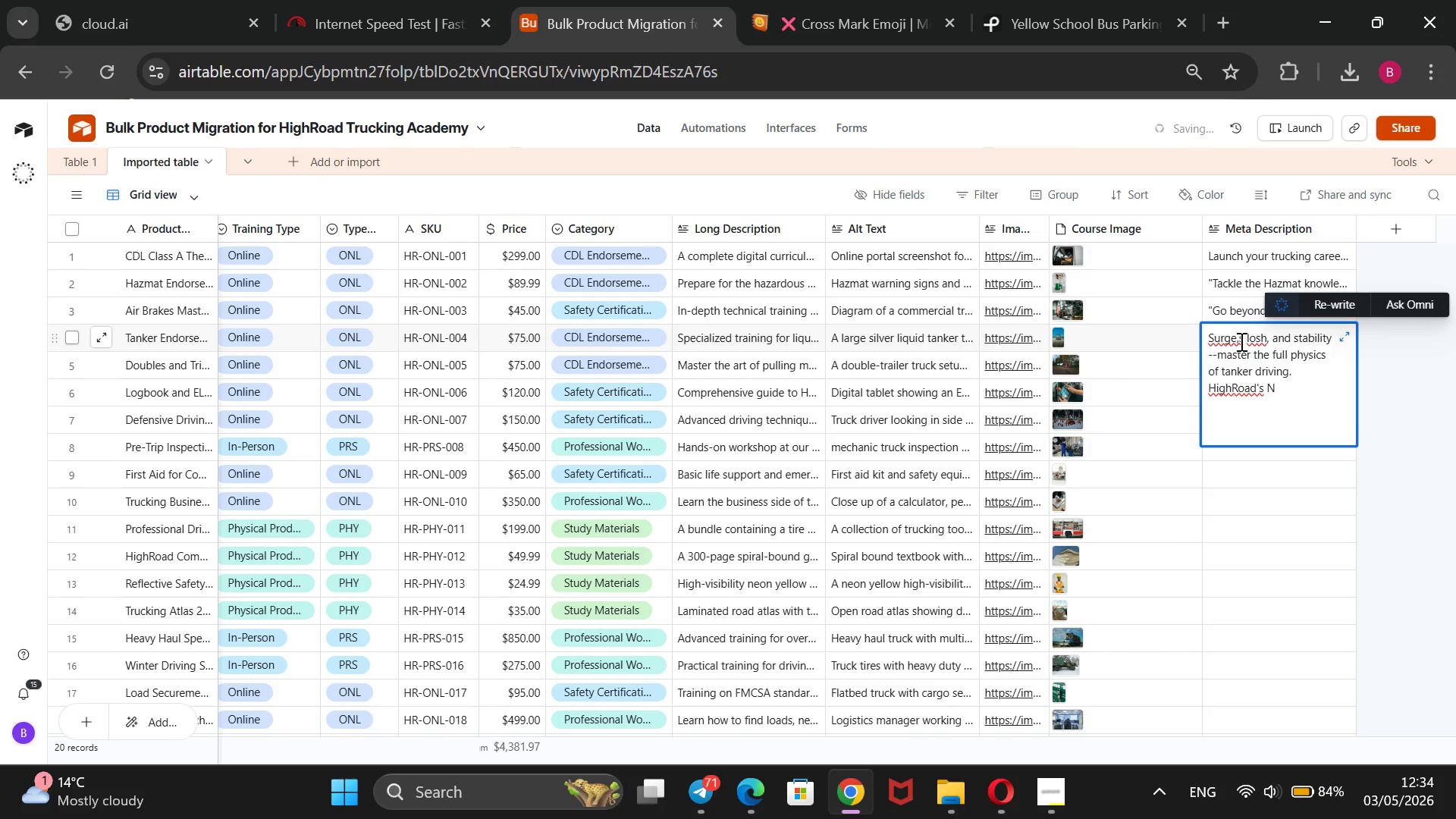 
key(Backspace)
 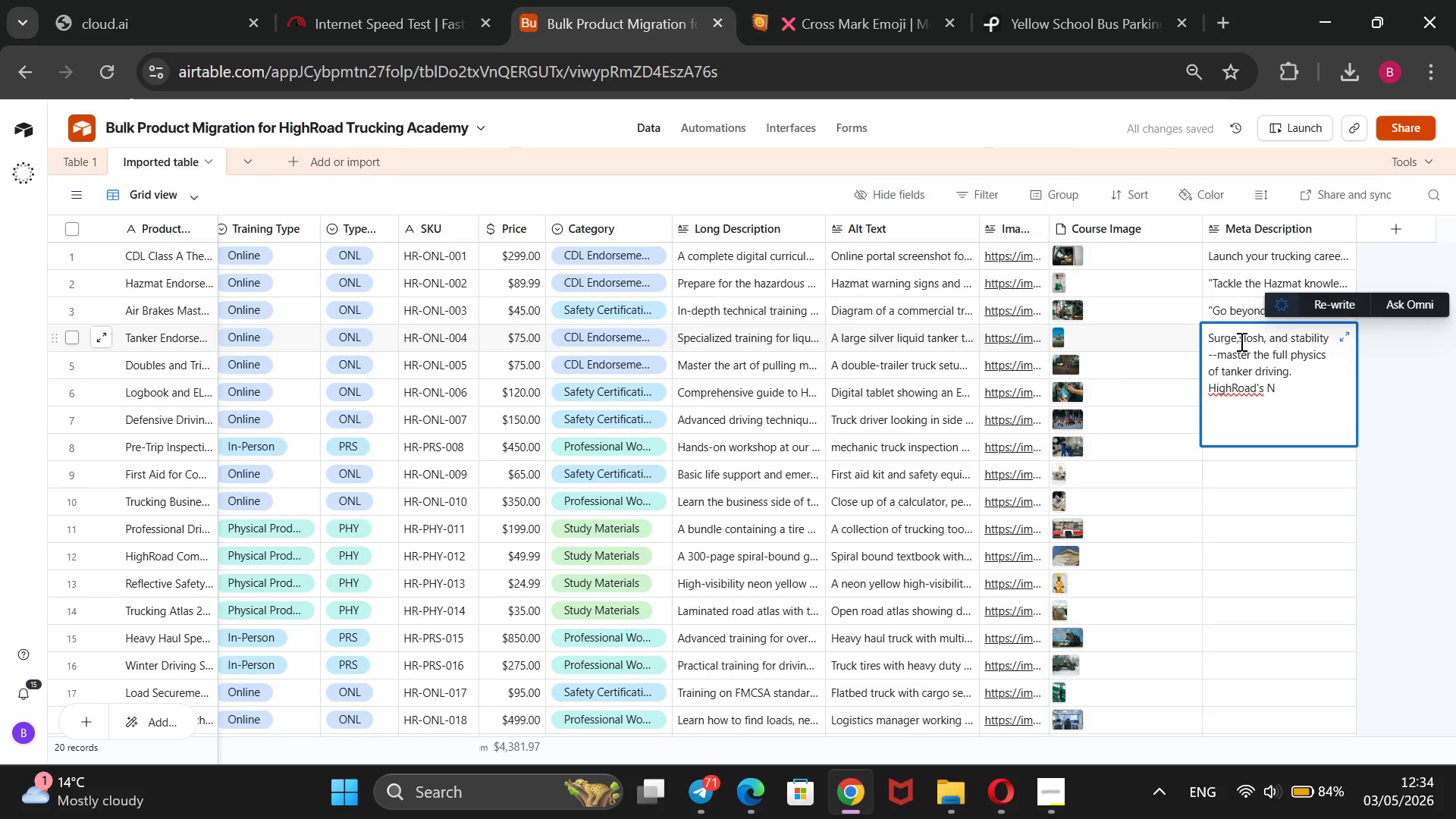 
key(ArrowLeft)
 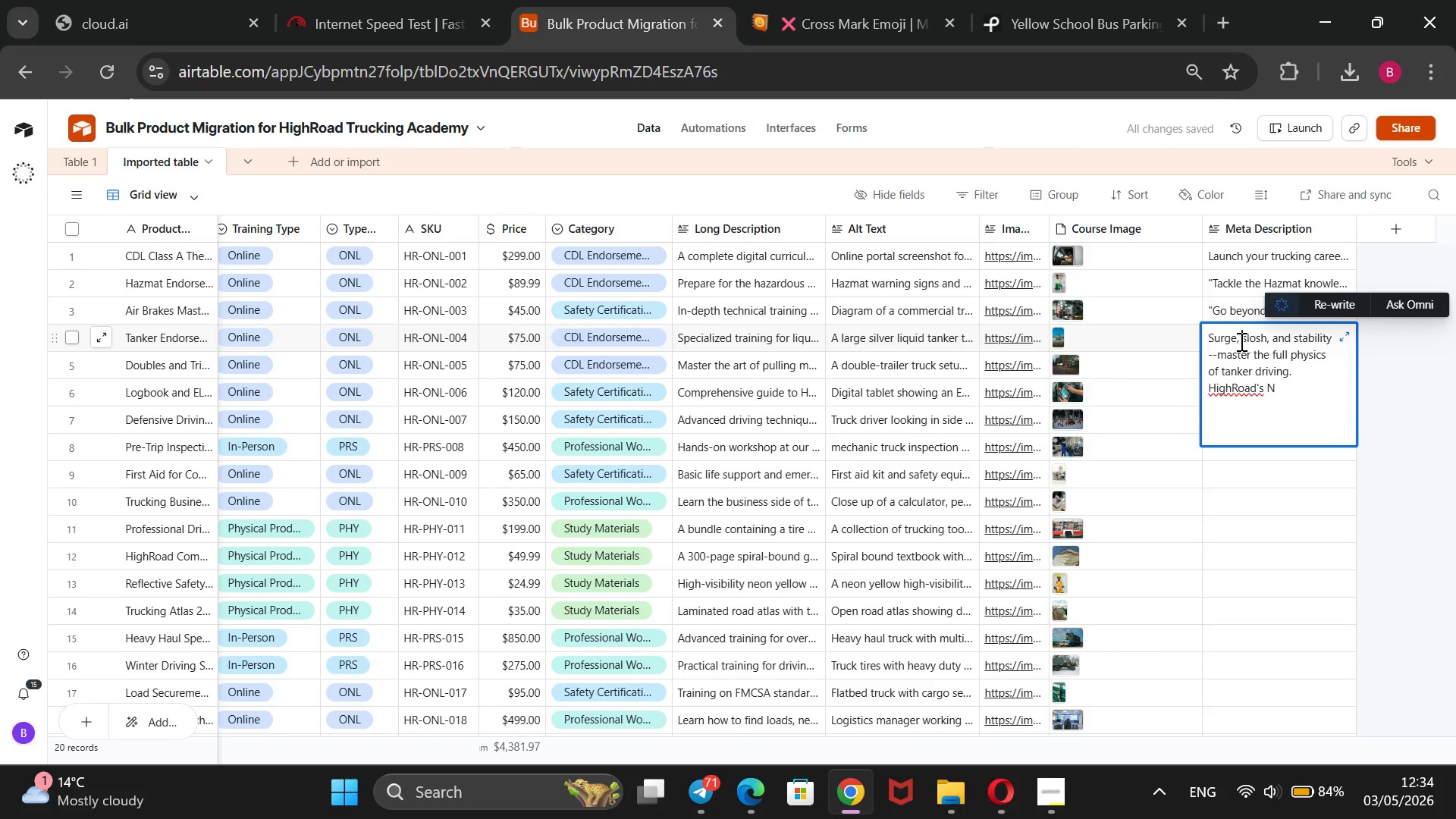 
key(Space)
 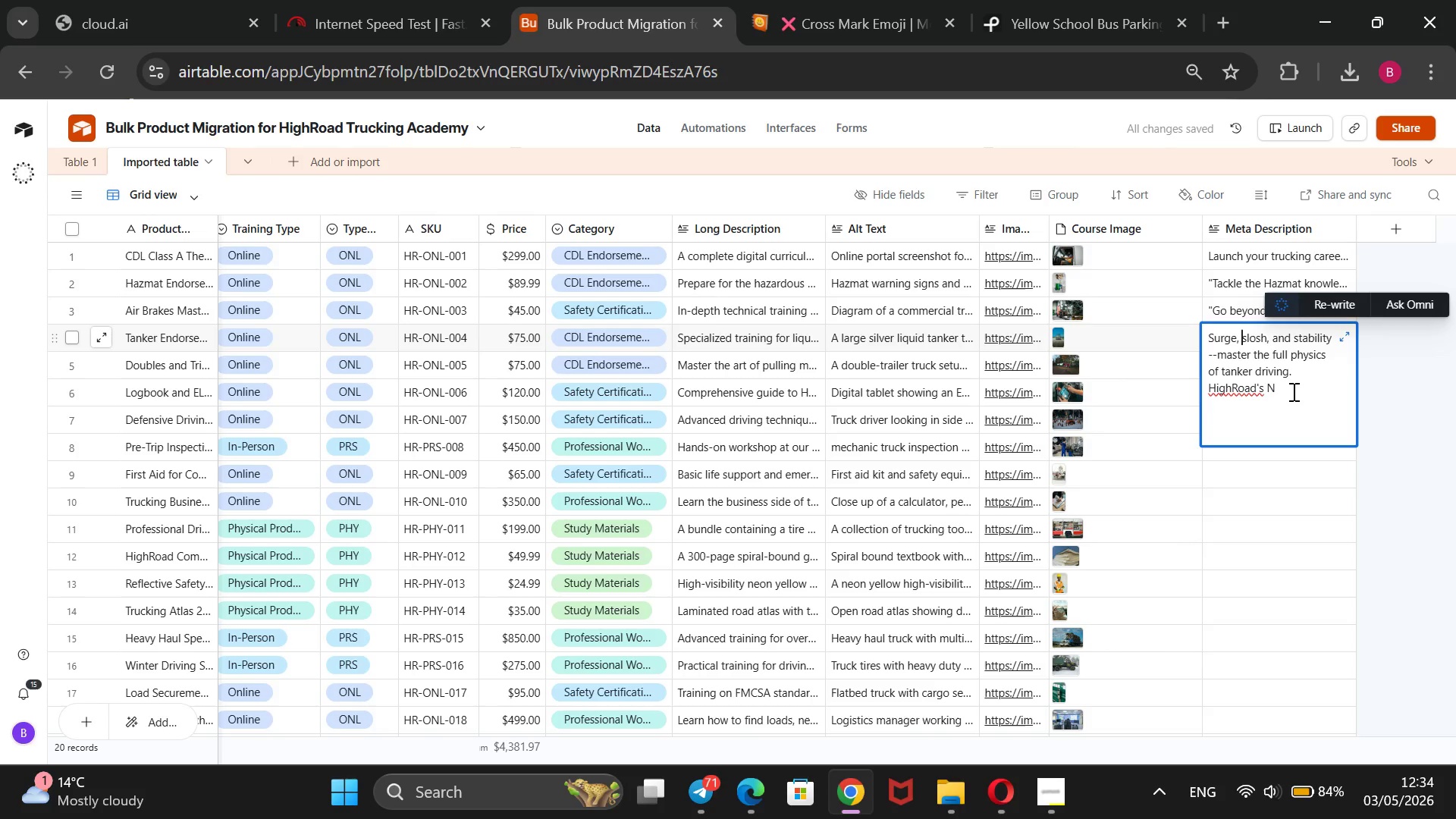 
left_click([1281, 384])
 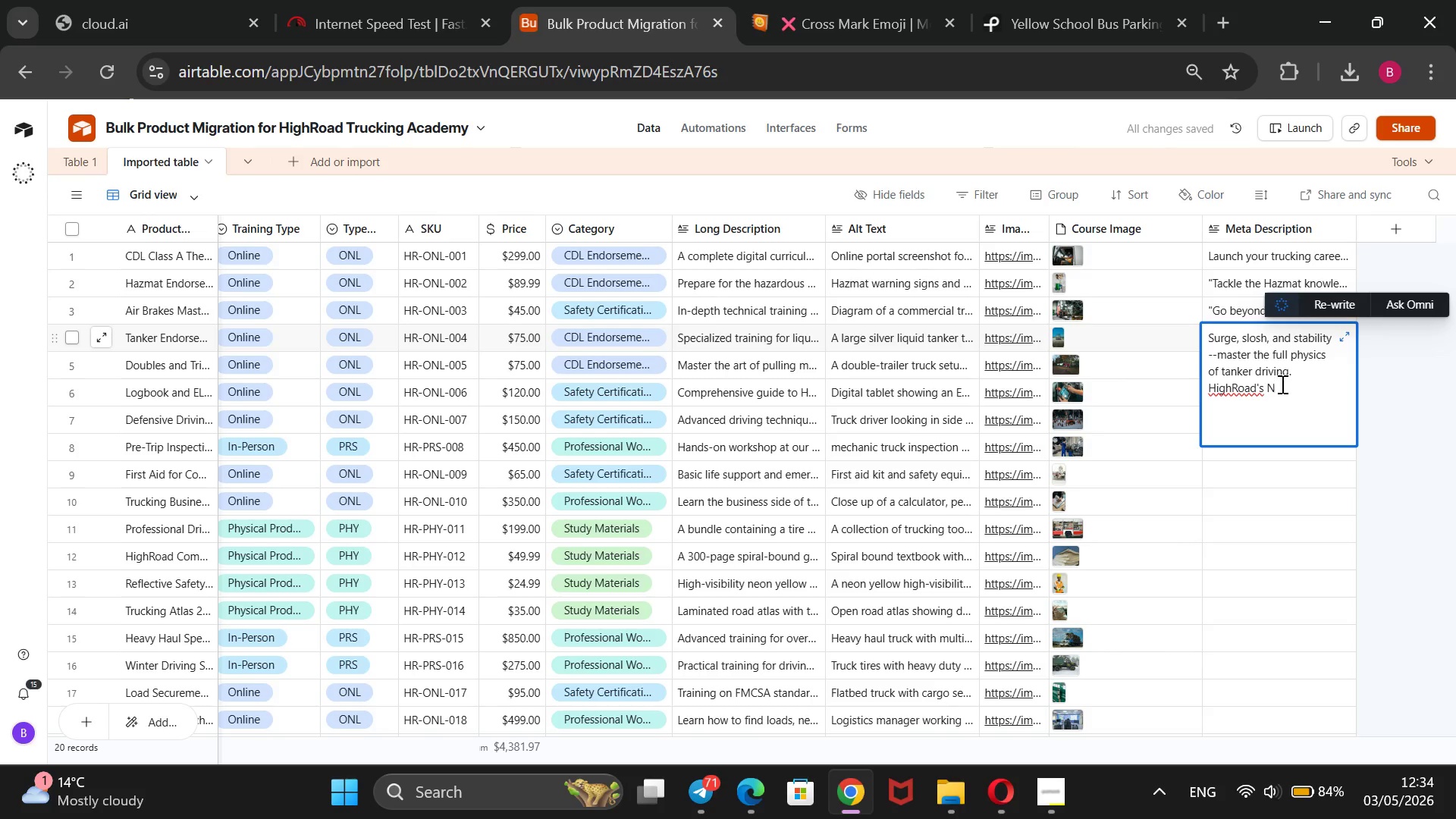 
key(Space)
 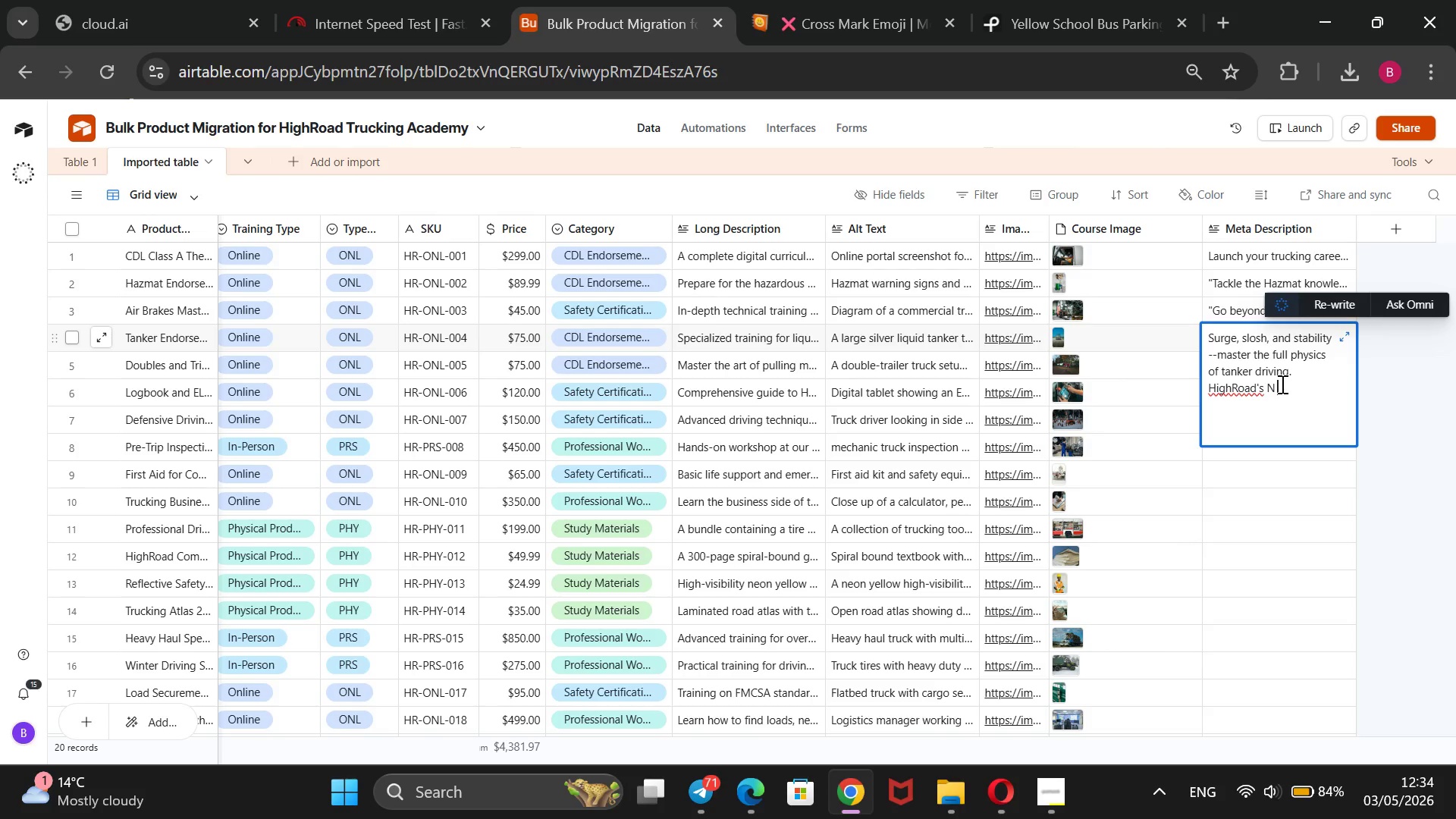 
type(endorsement pe)
key(Backspace)
type(rep gets you completely road-ready for liquid bulk transport.)
 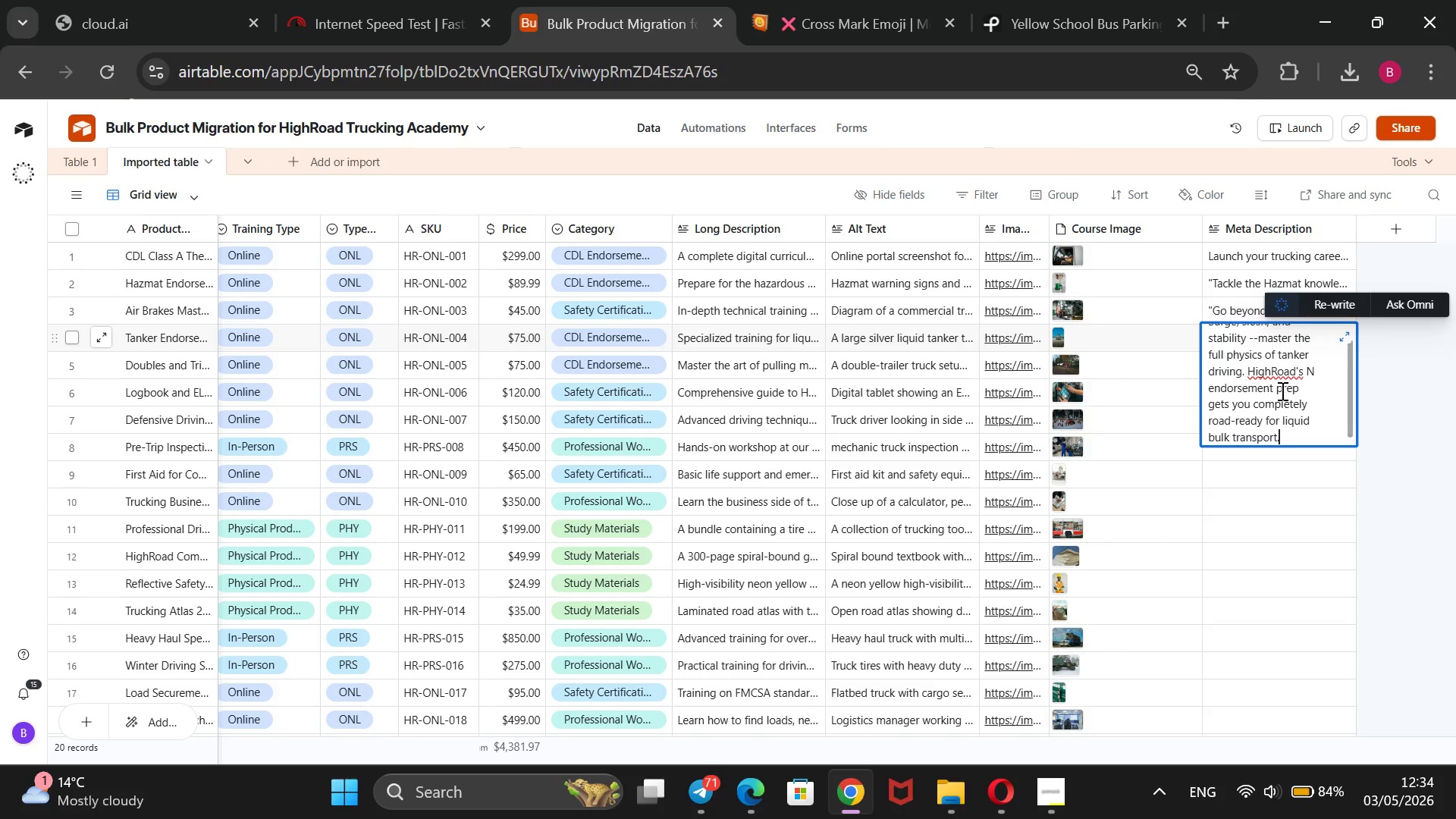 
type(@@)
 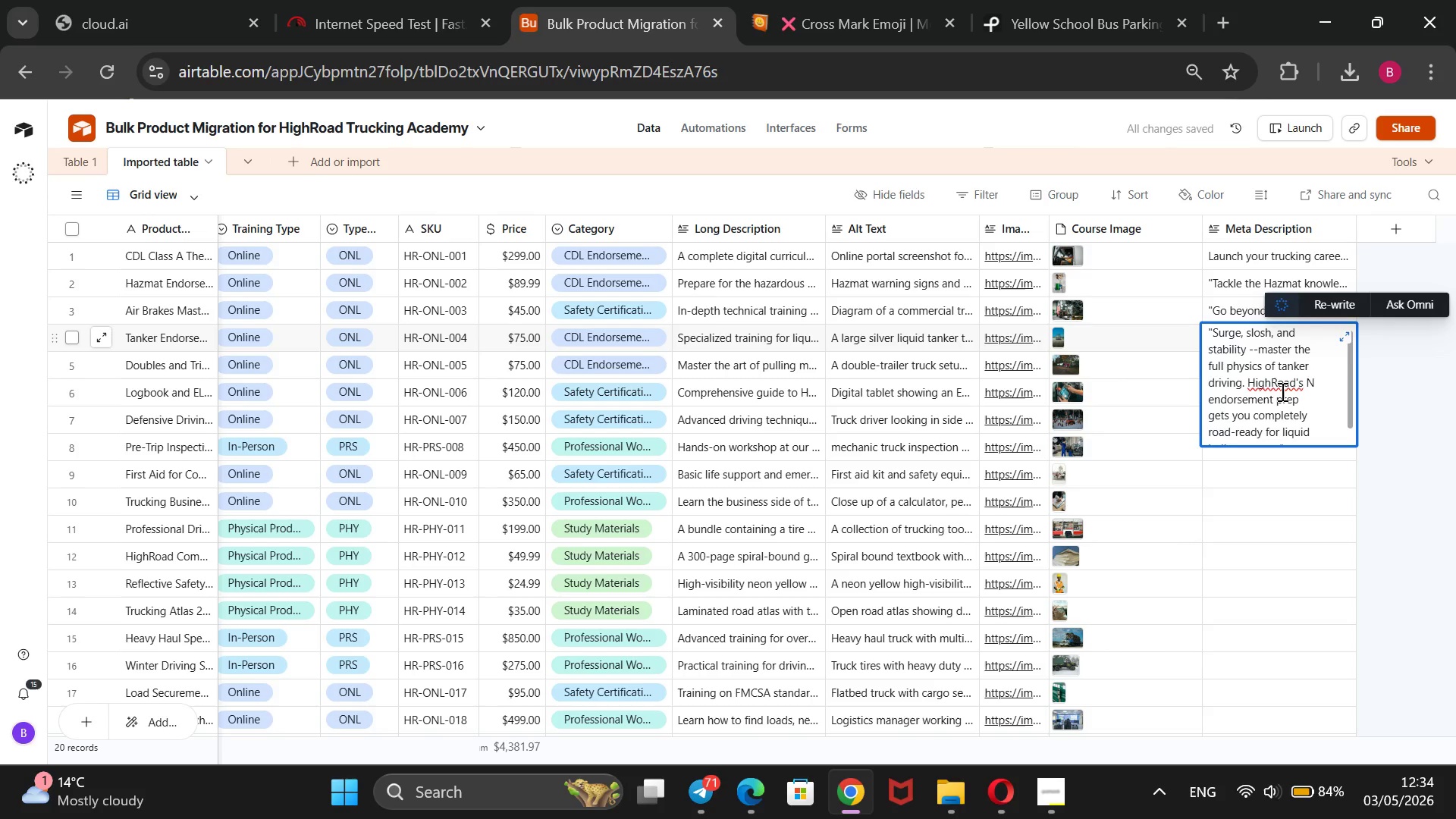 
hold_key(key=ArrowUp, duration=1.23)
 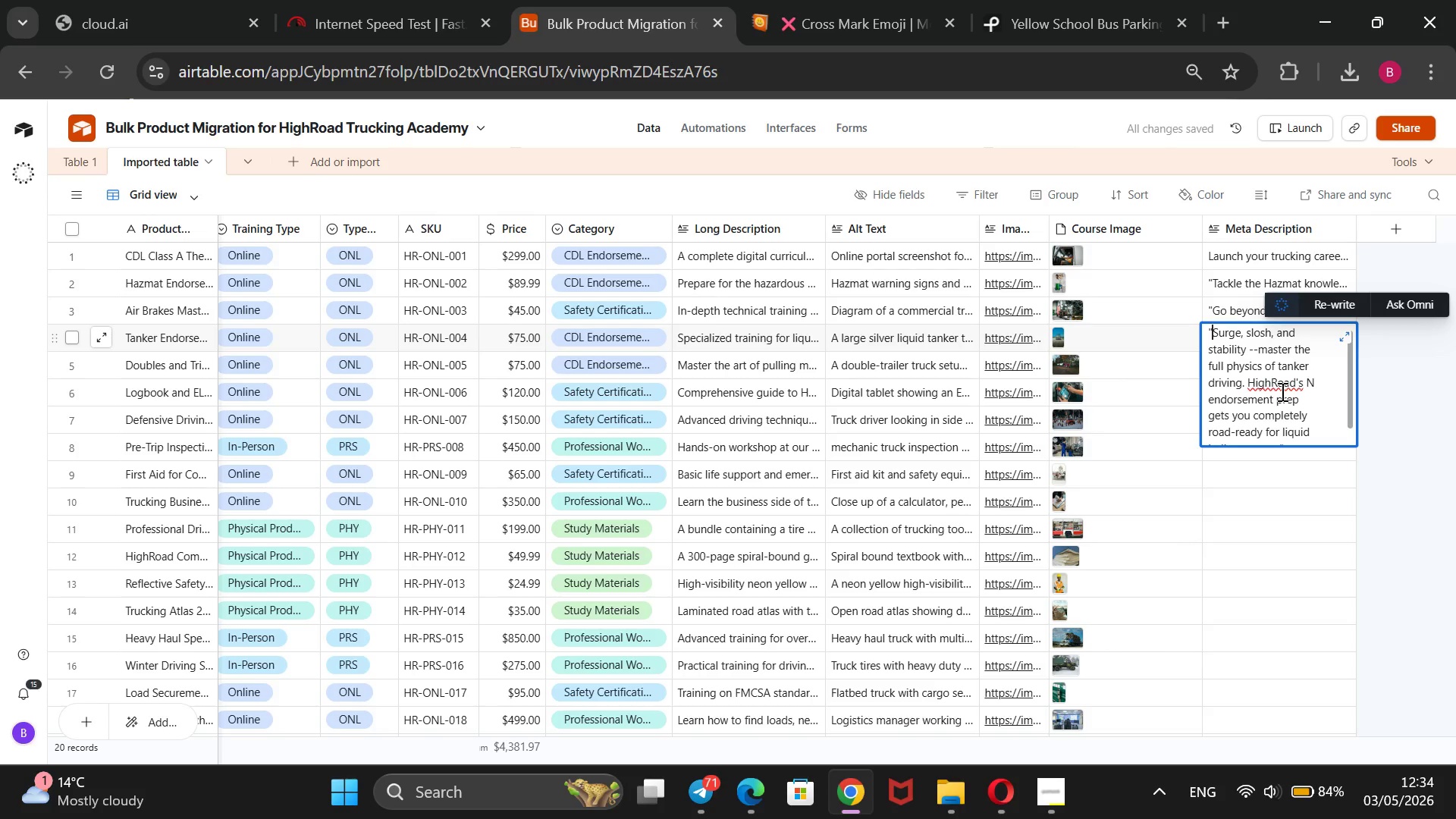 
left_click([1389, 463])
 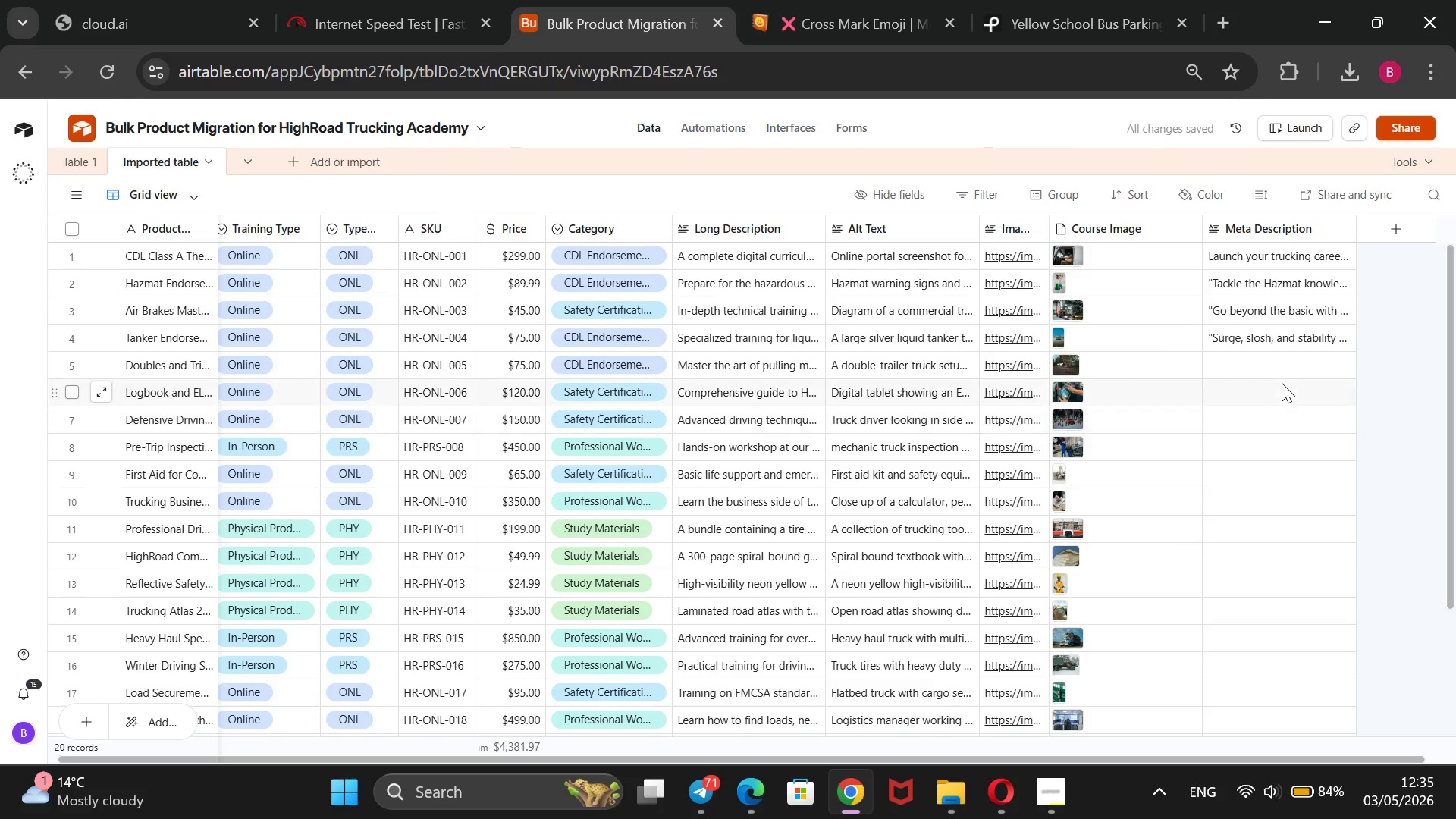 
left_click([1276, 363])
 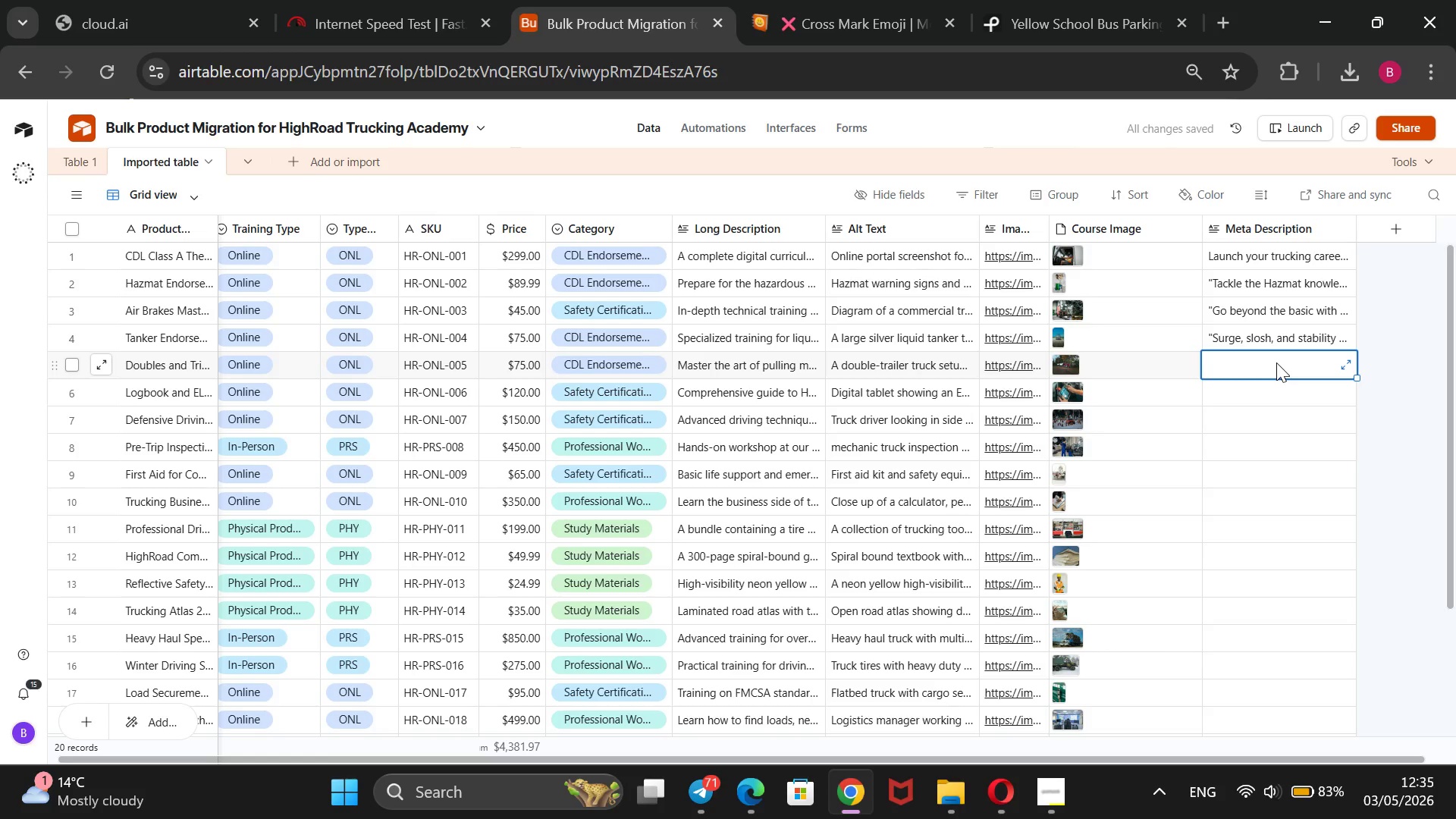 
type(Pulling doubles or triples tak)
key(Backspace)
type(kes real precision. G)
key(Backspace)
type(HighRoad`s ELD )
 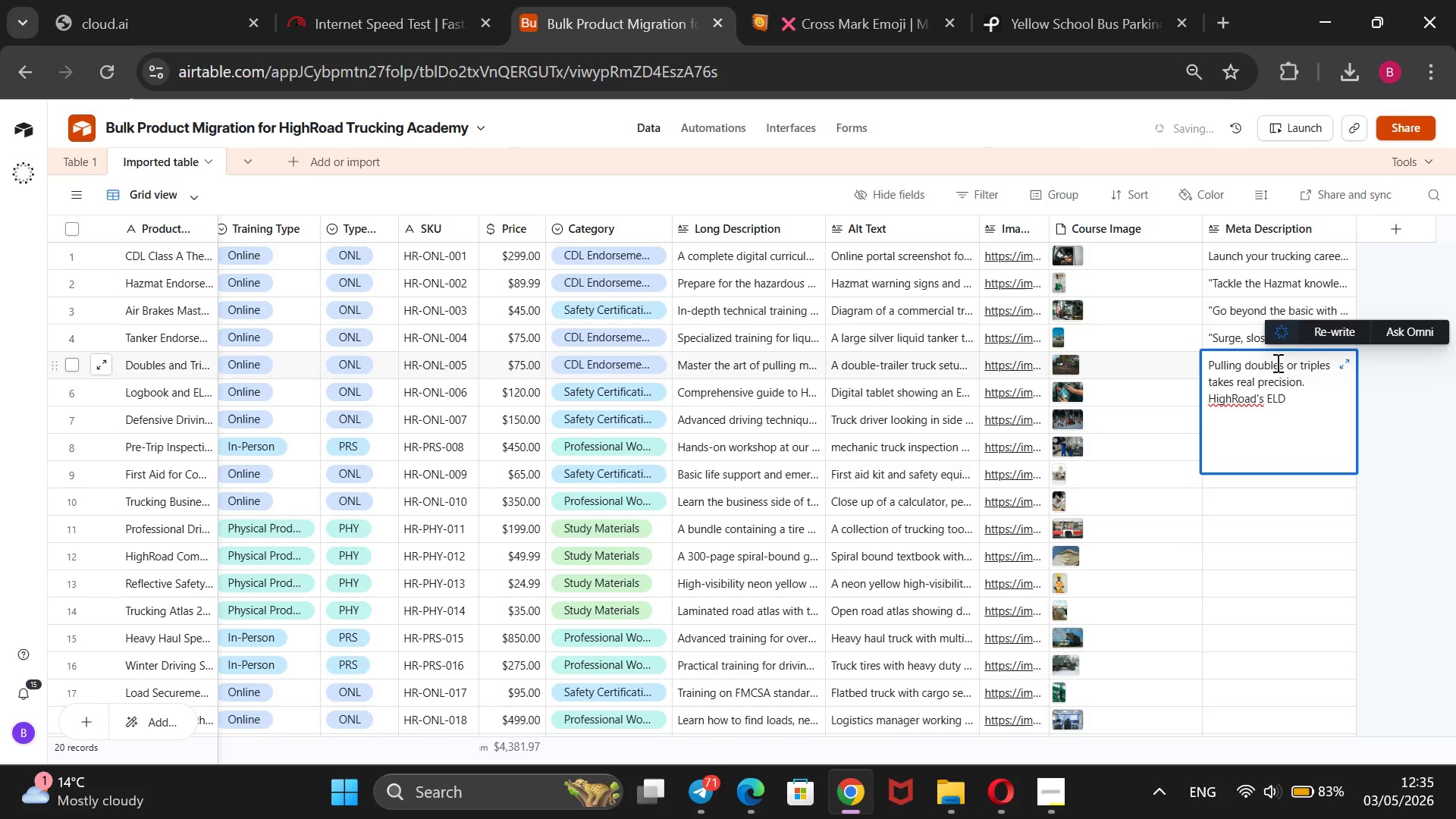 
wait(8.88)
 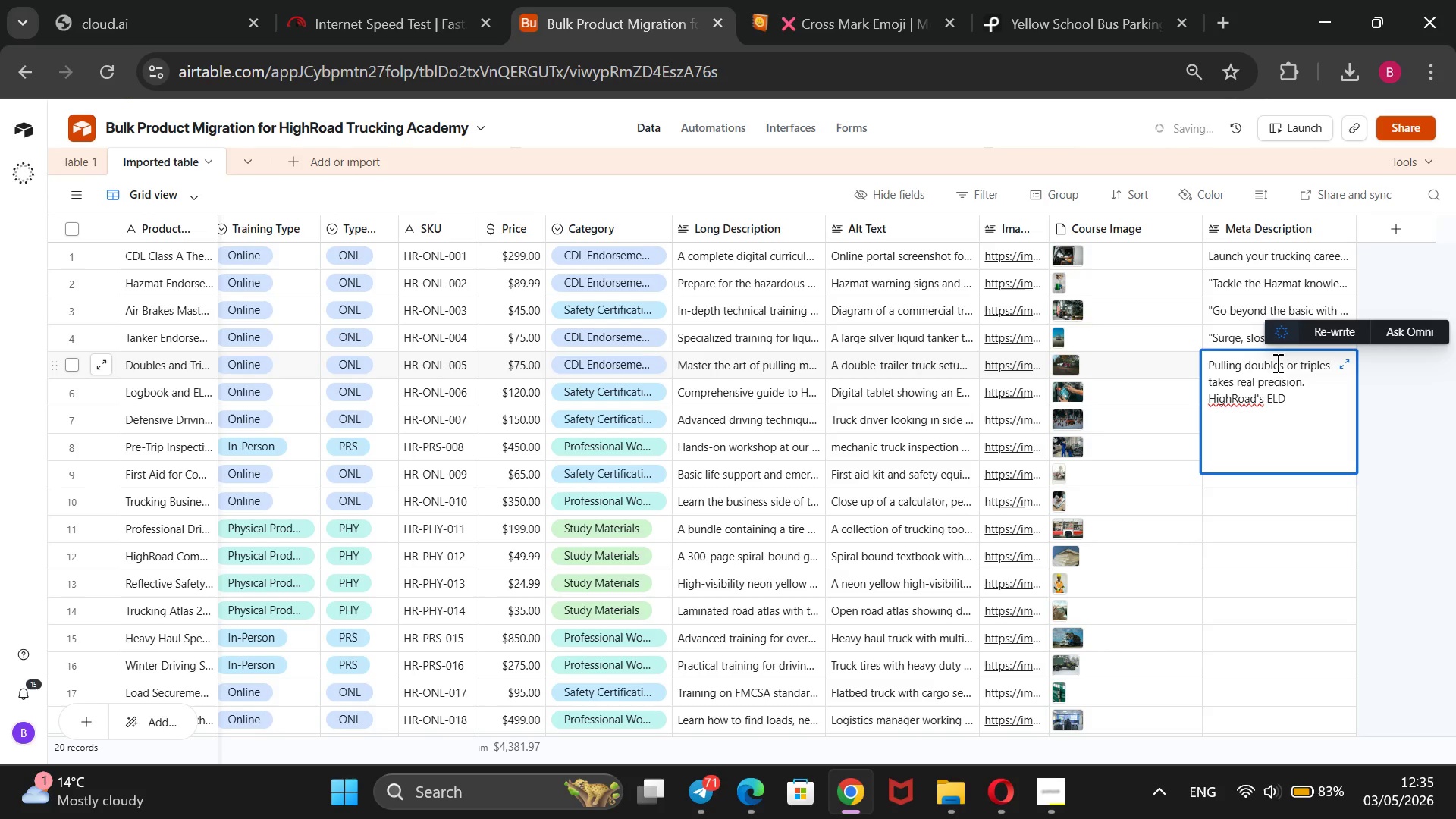 
key(Backspace)
key(Backspace)
key(Backspace)
key(Backspace)
type(T endore)
 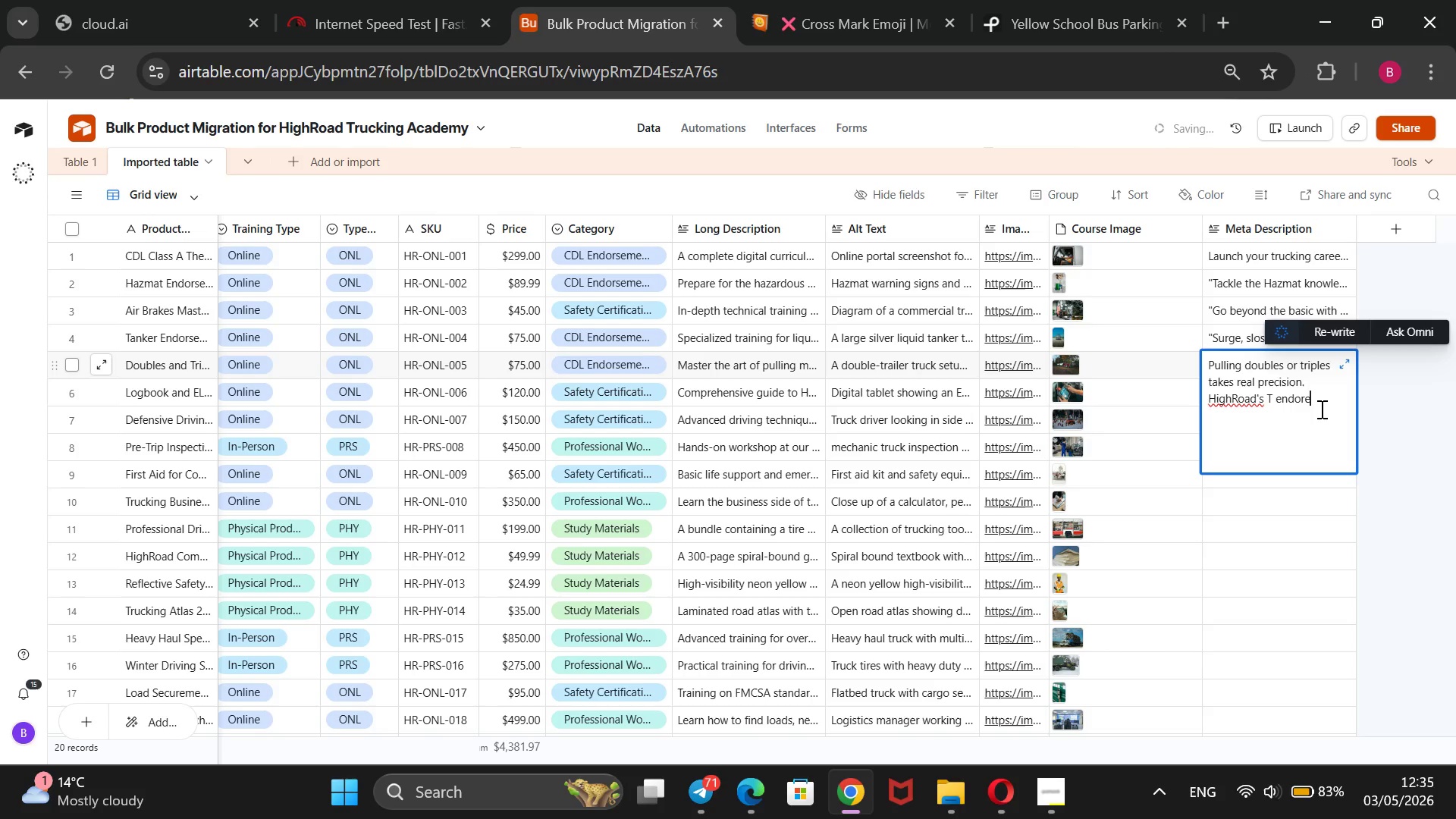 
key(Backspace)
type(sement course coves reawars amplification, converter dollies, and proper)
 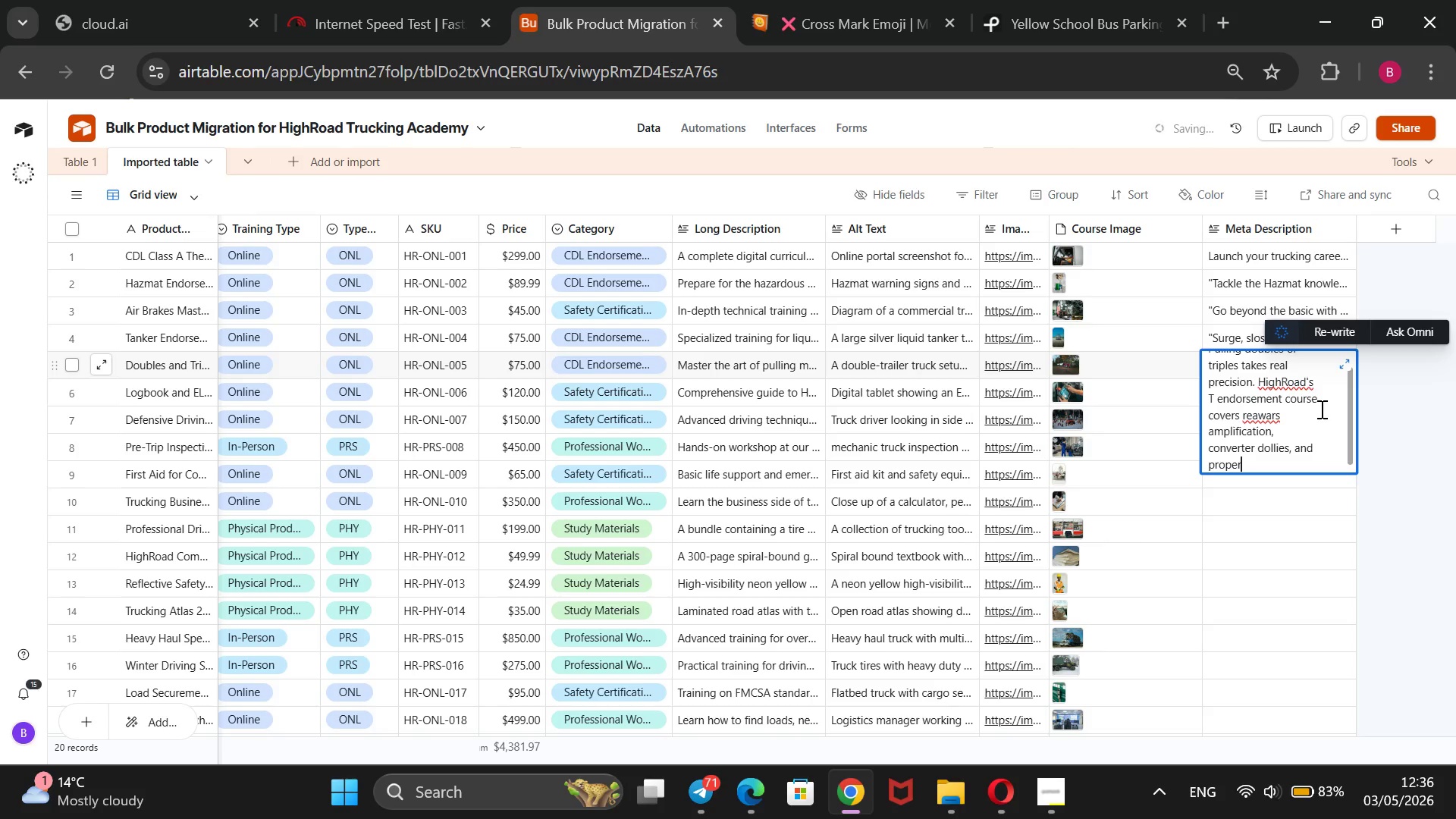 
left_click([1276, 416])
 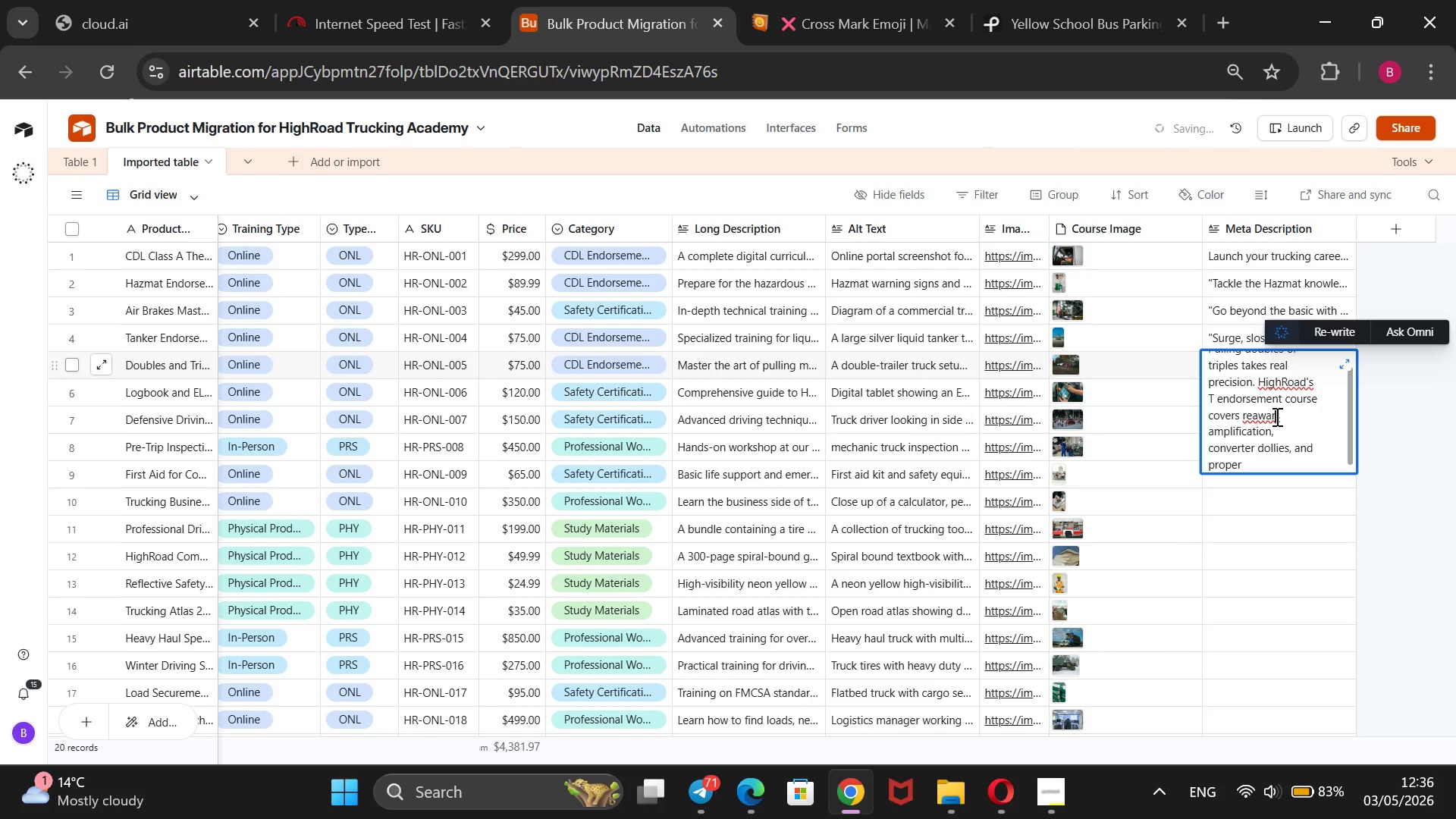 
key(D)
 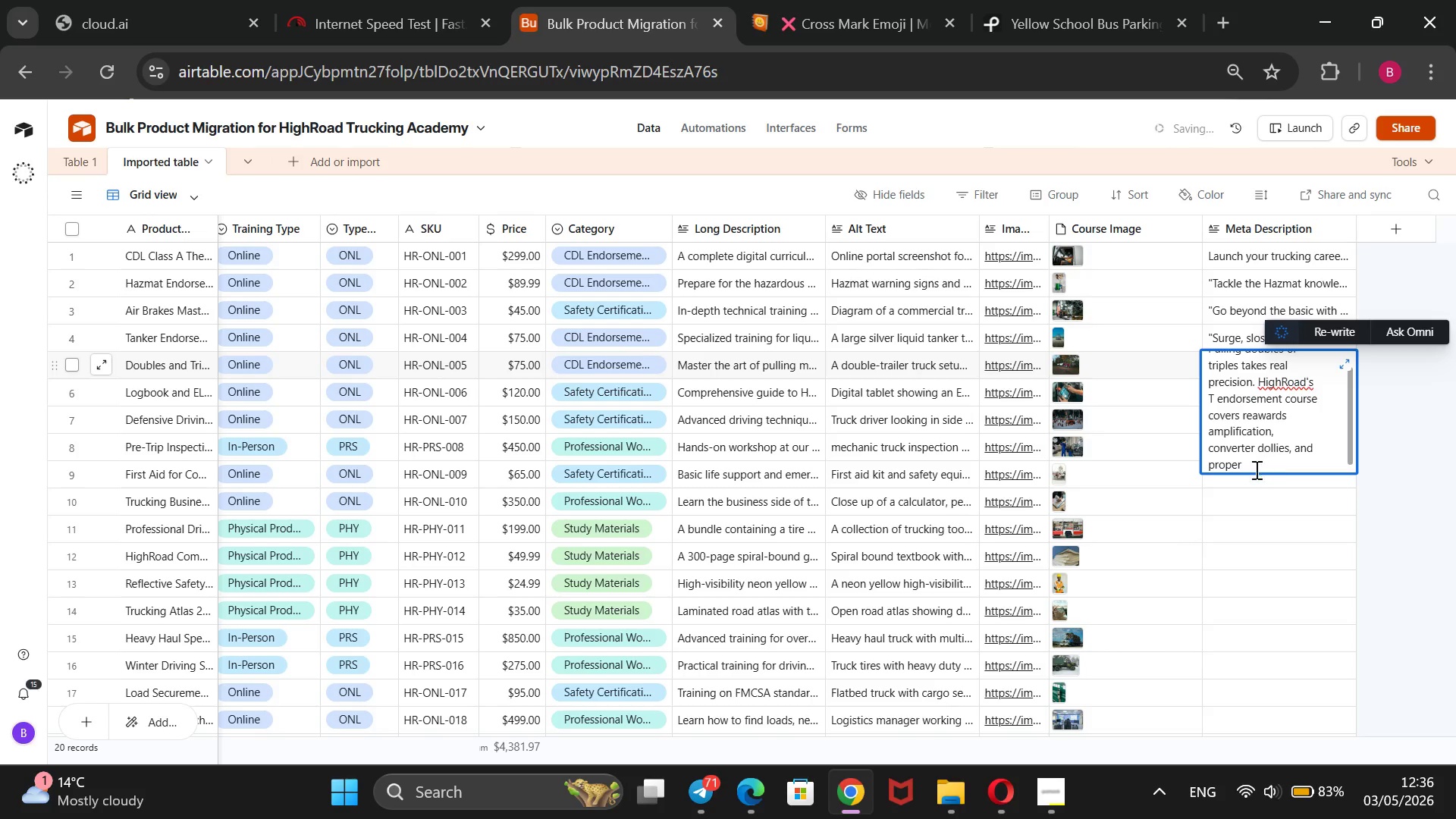 
left_click([1248, 471])
 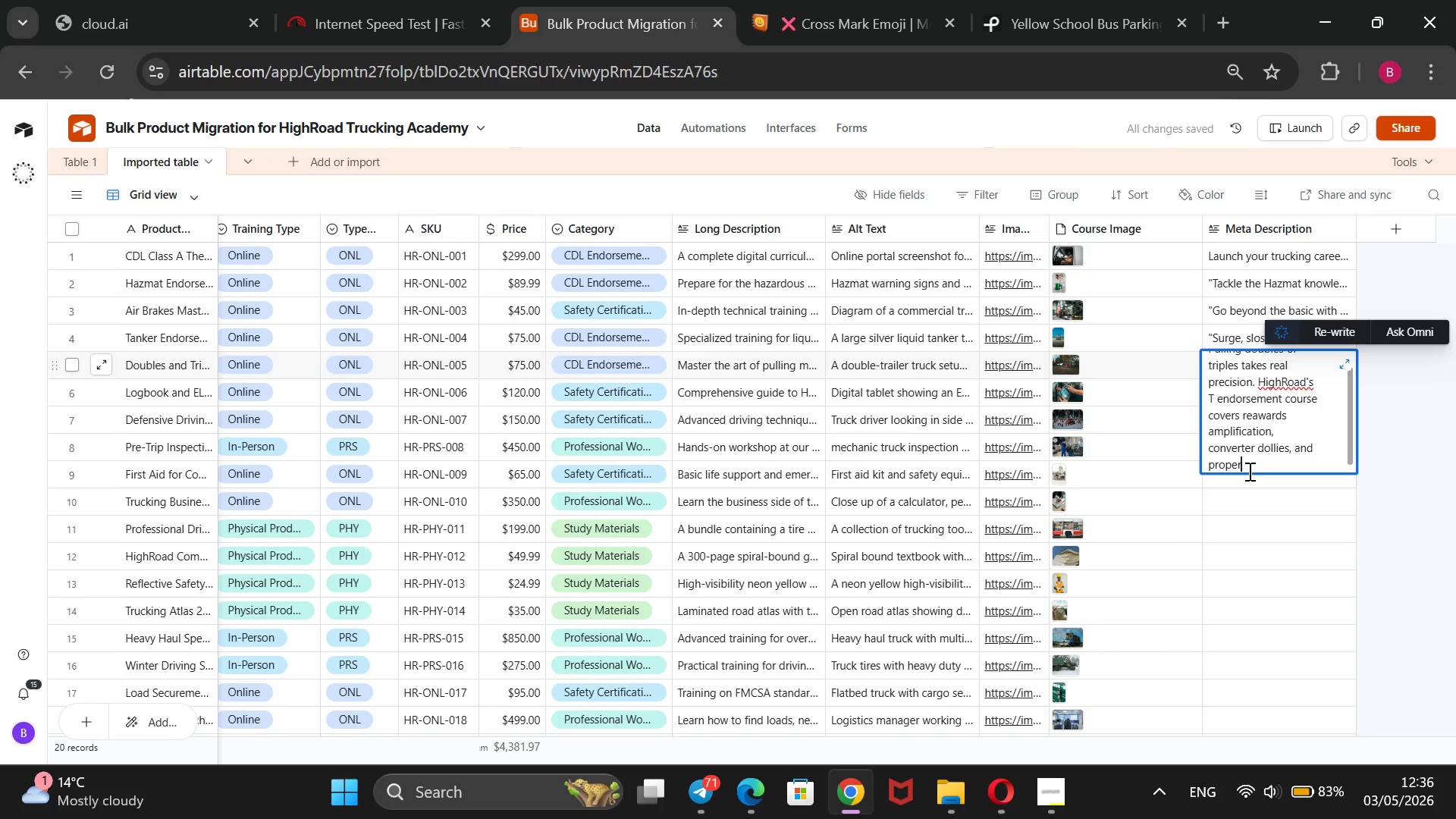 
wait(13.83)
 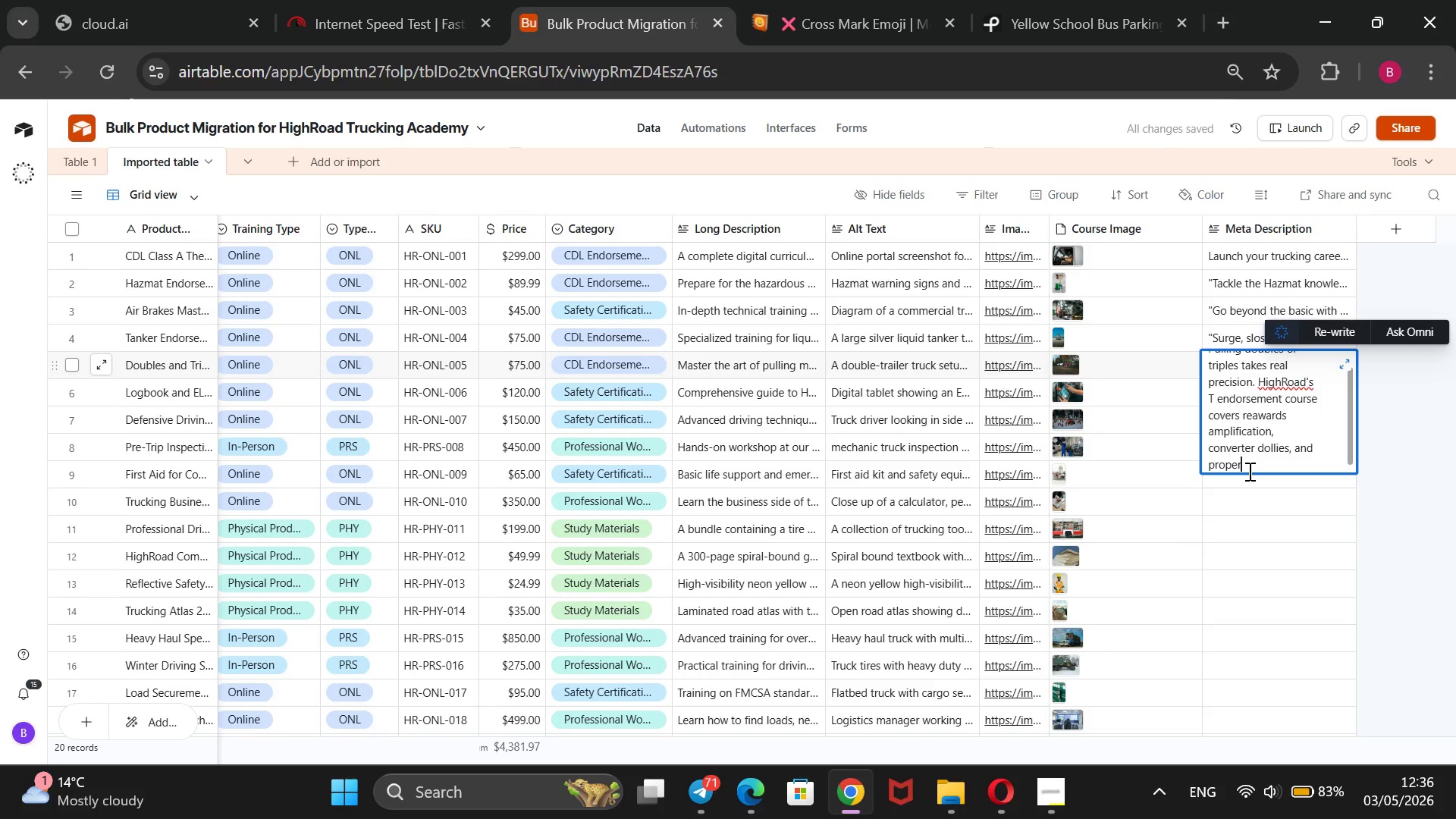 
type( emergency braking.@@)
 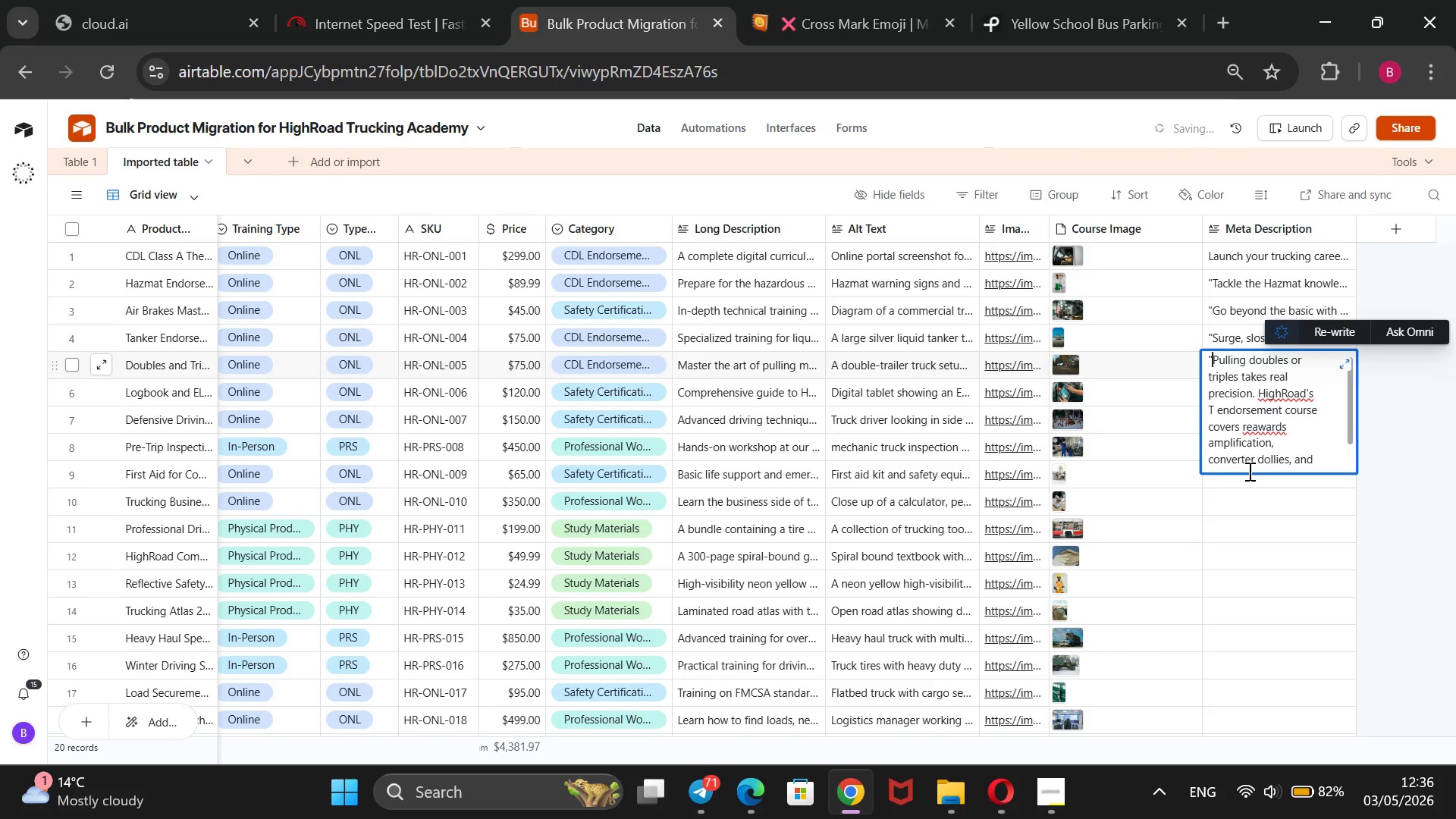 
 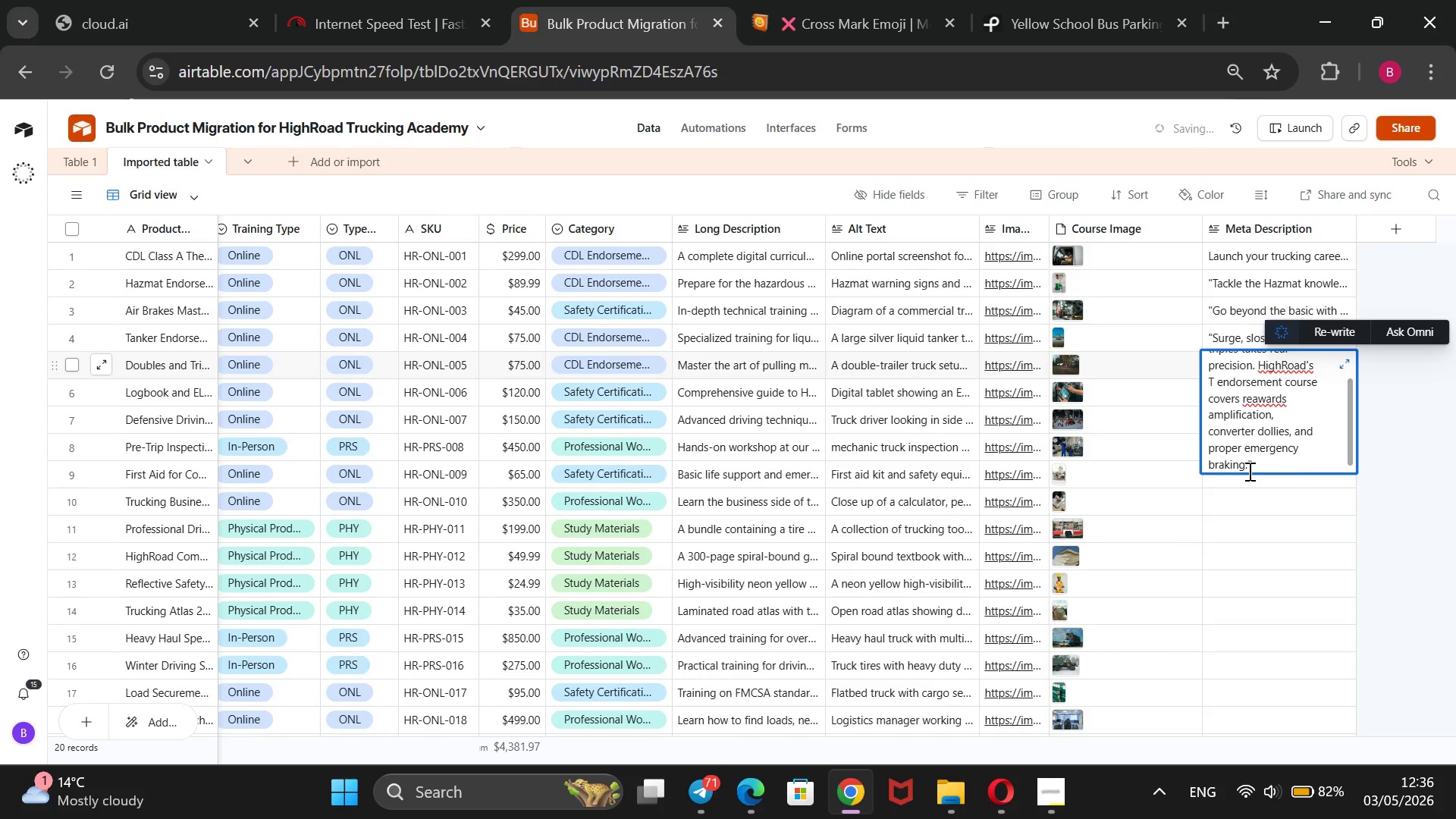 
hold_key(key=ArrowUp, duration=1.19)
 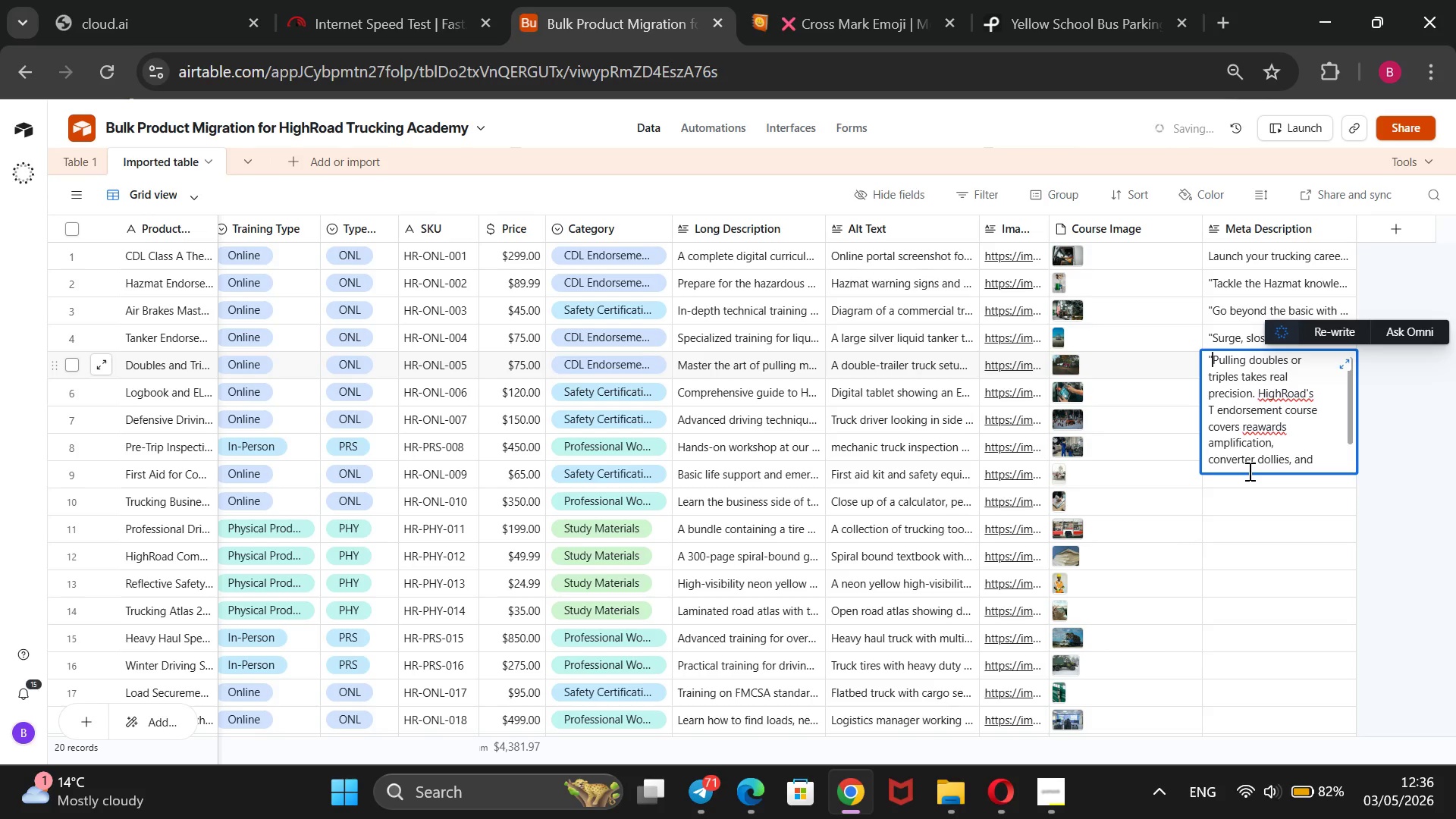 
left_click([1259, 428])
 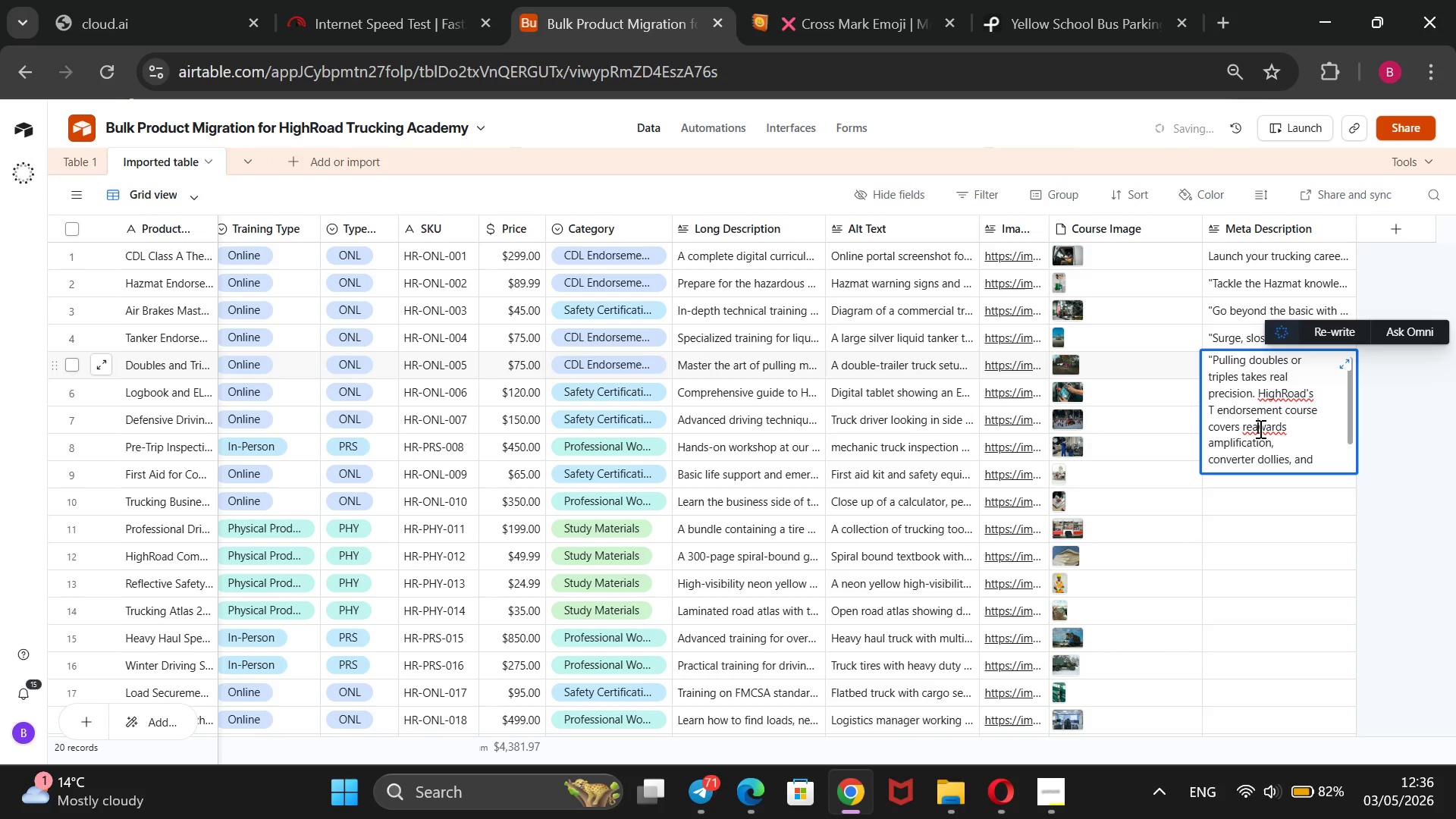 
key(Backspace)
 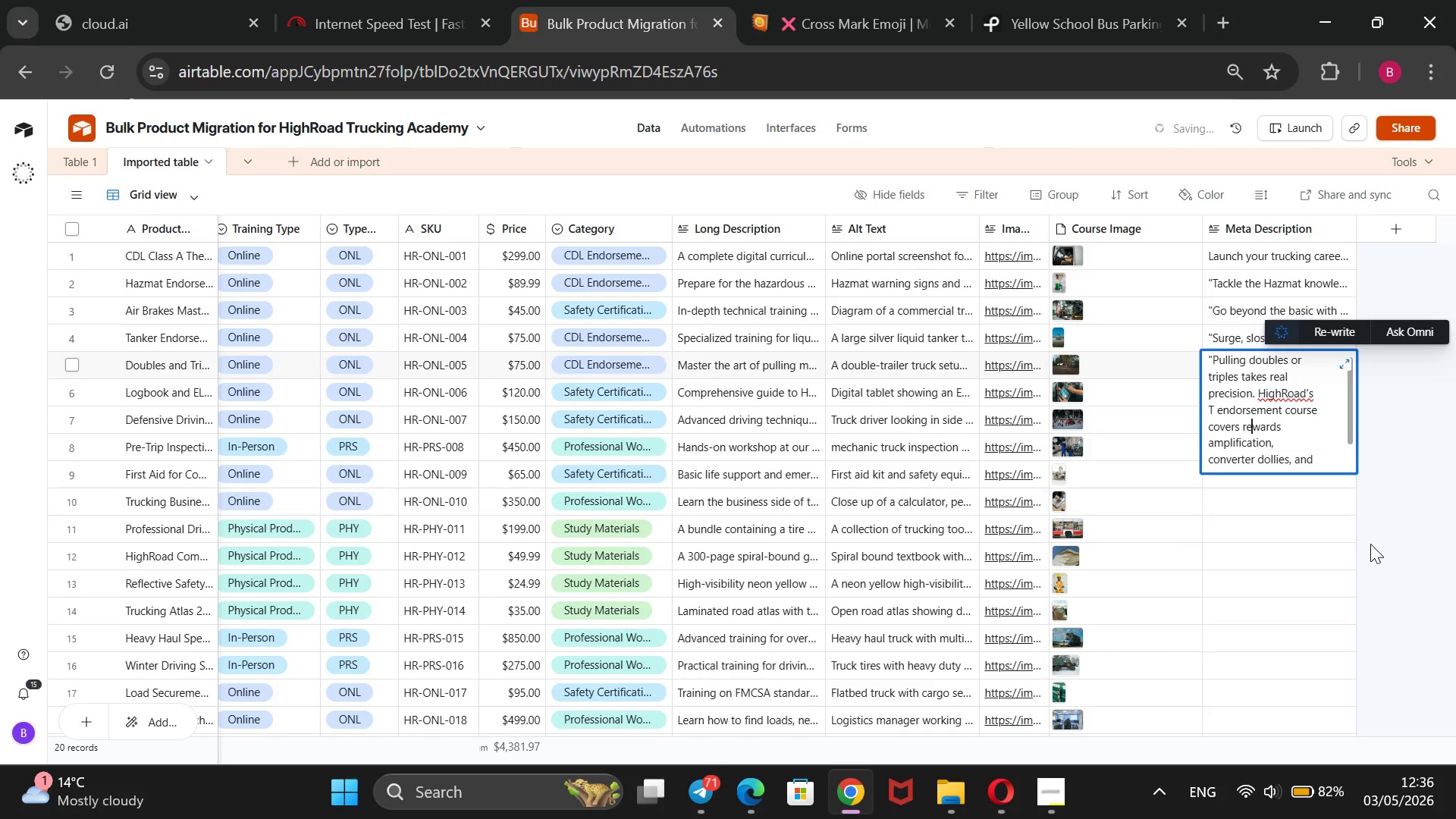 
wait(6.95)
 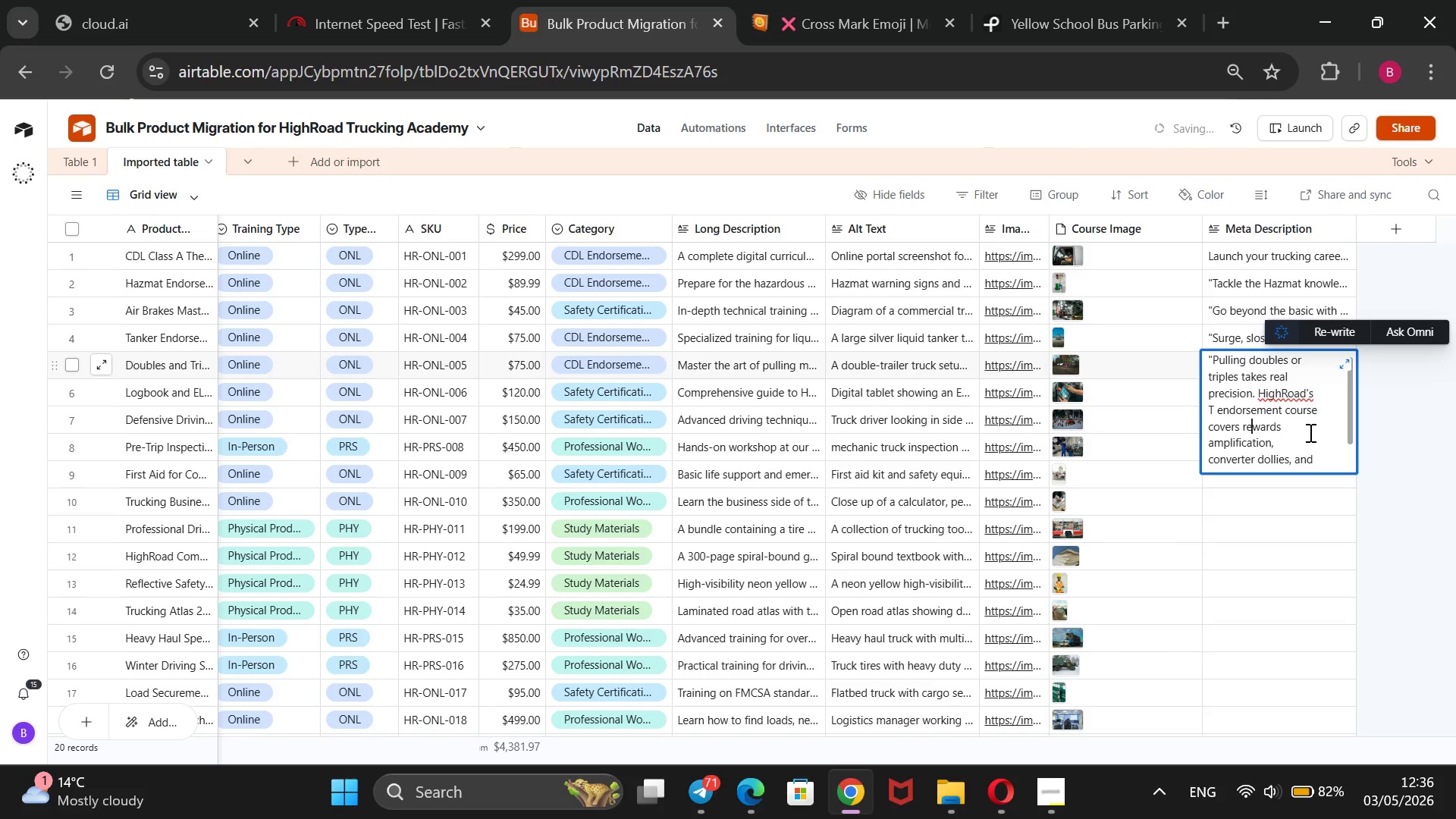 
left_click([1303, 430])
 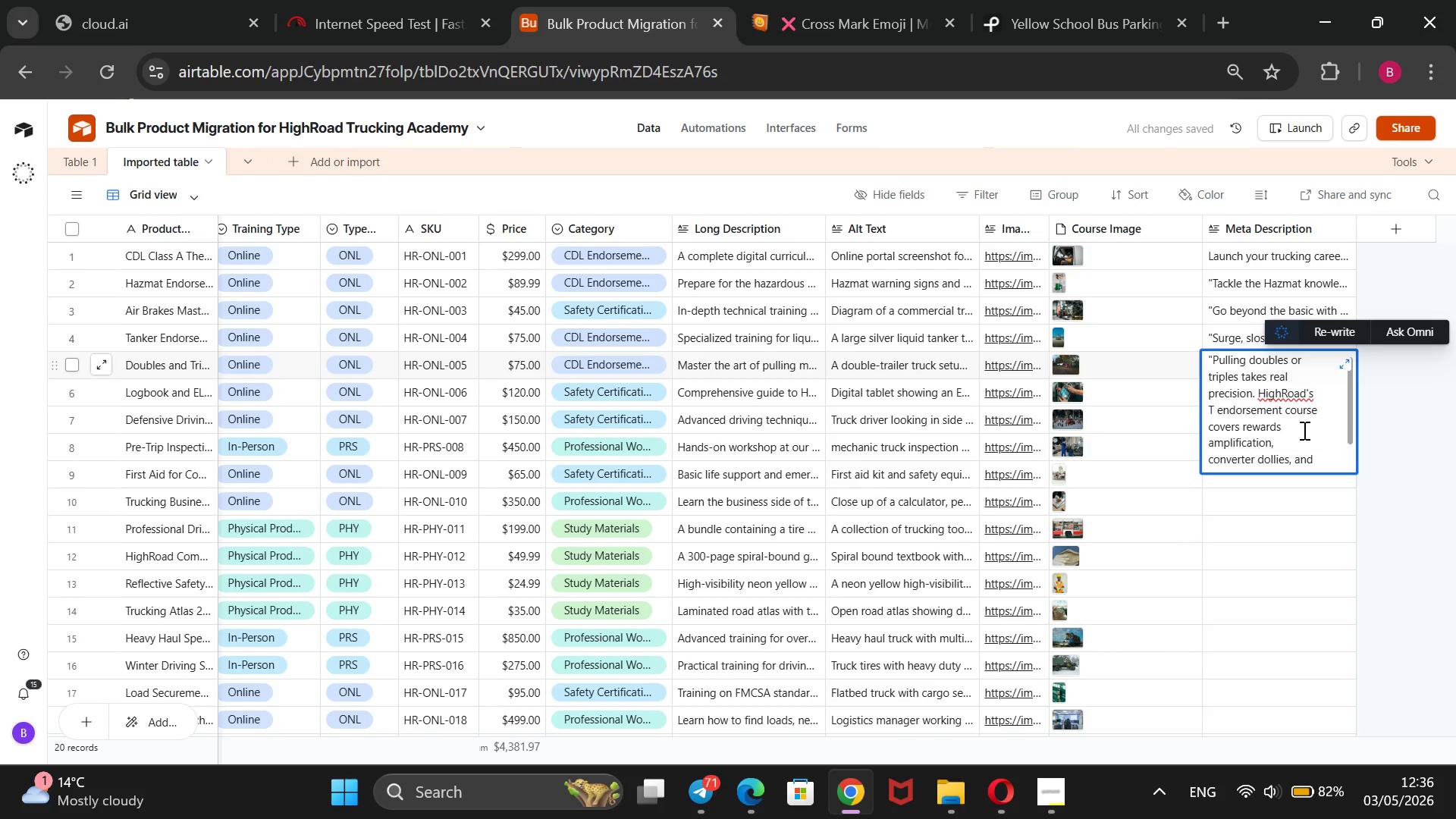 
key(Backspace)
 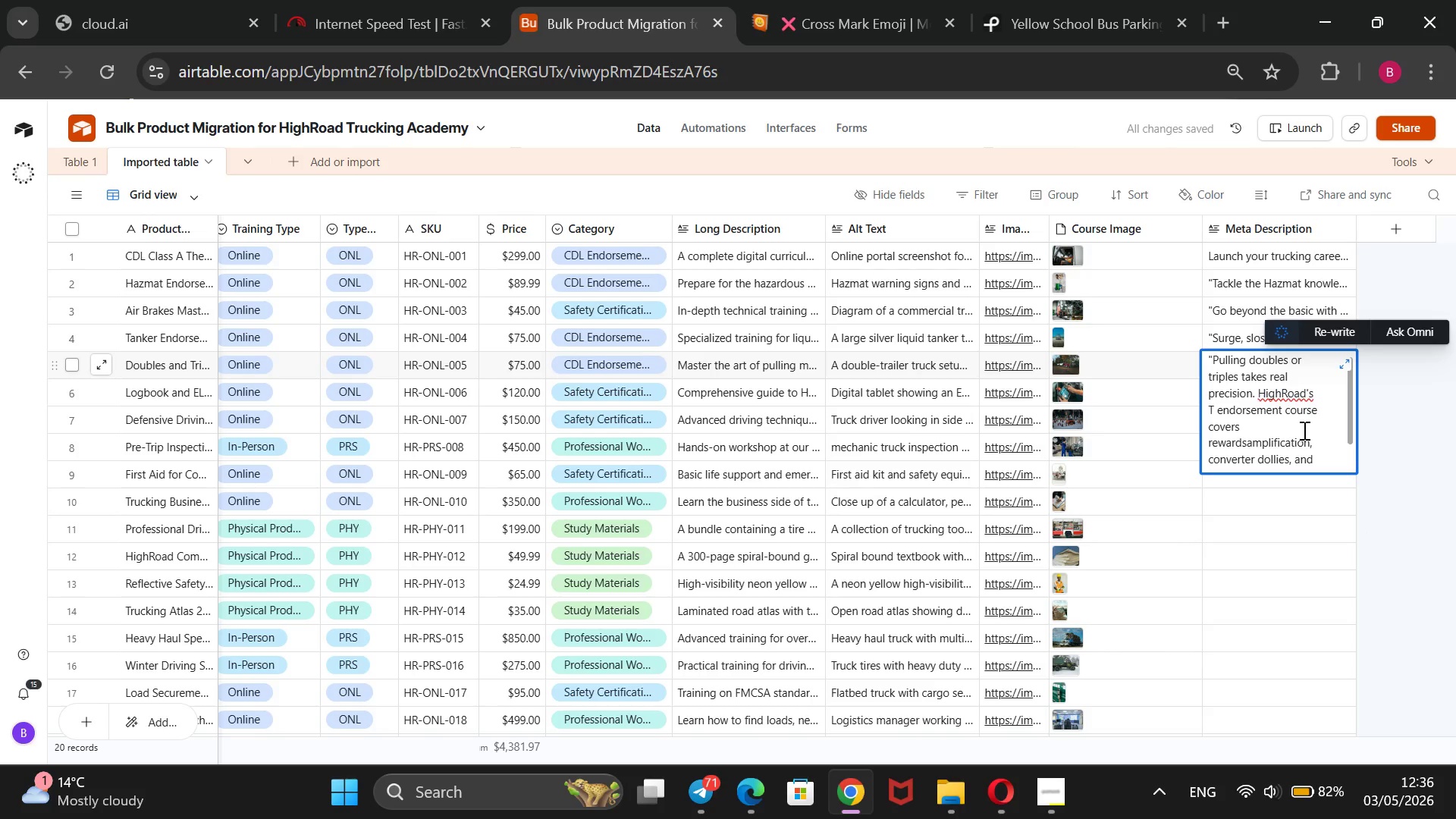 
key(Backspace)
 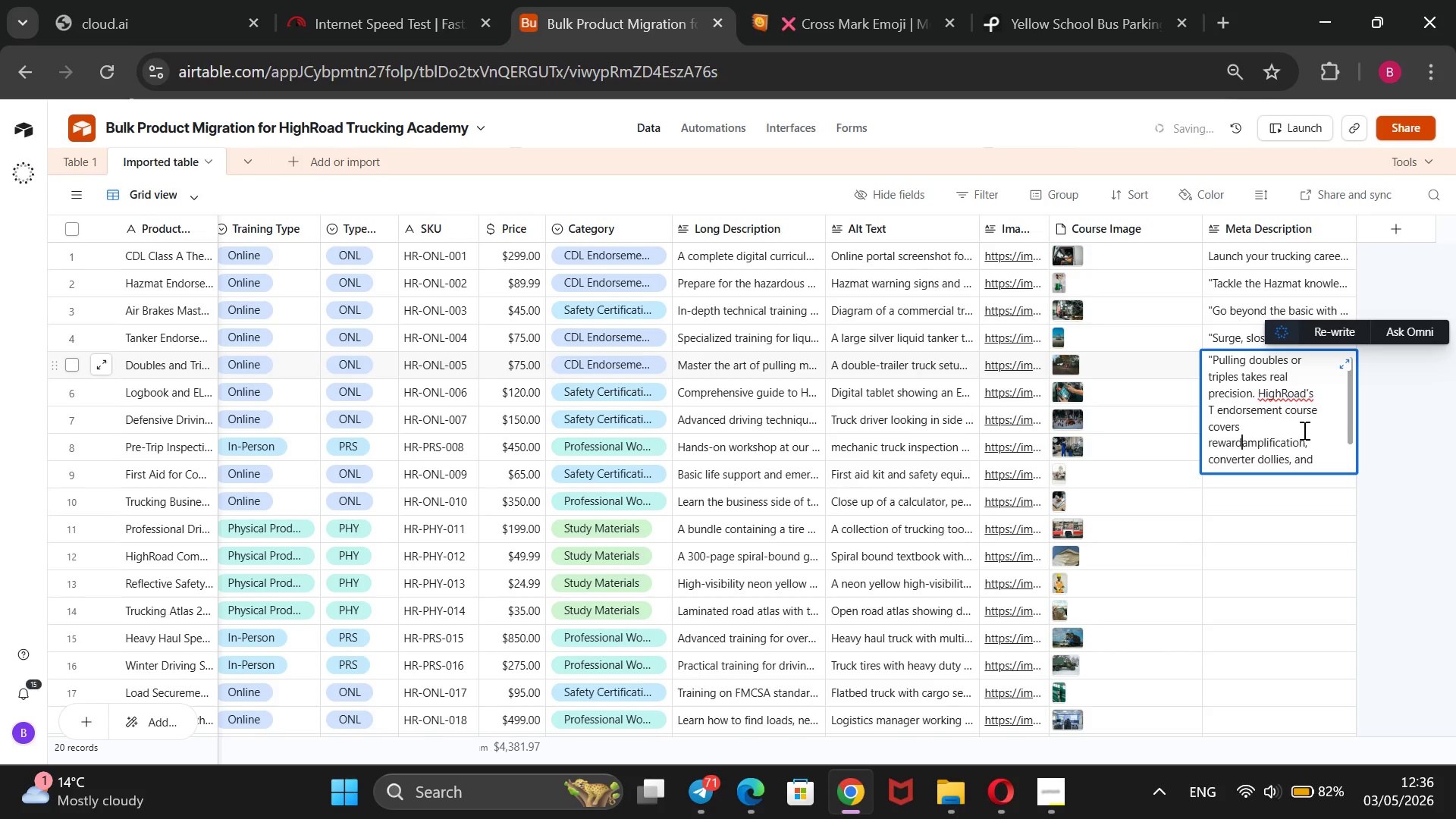 
key(Space)
 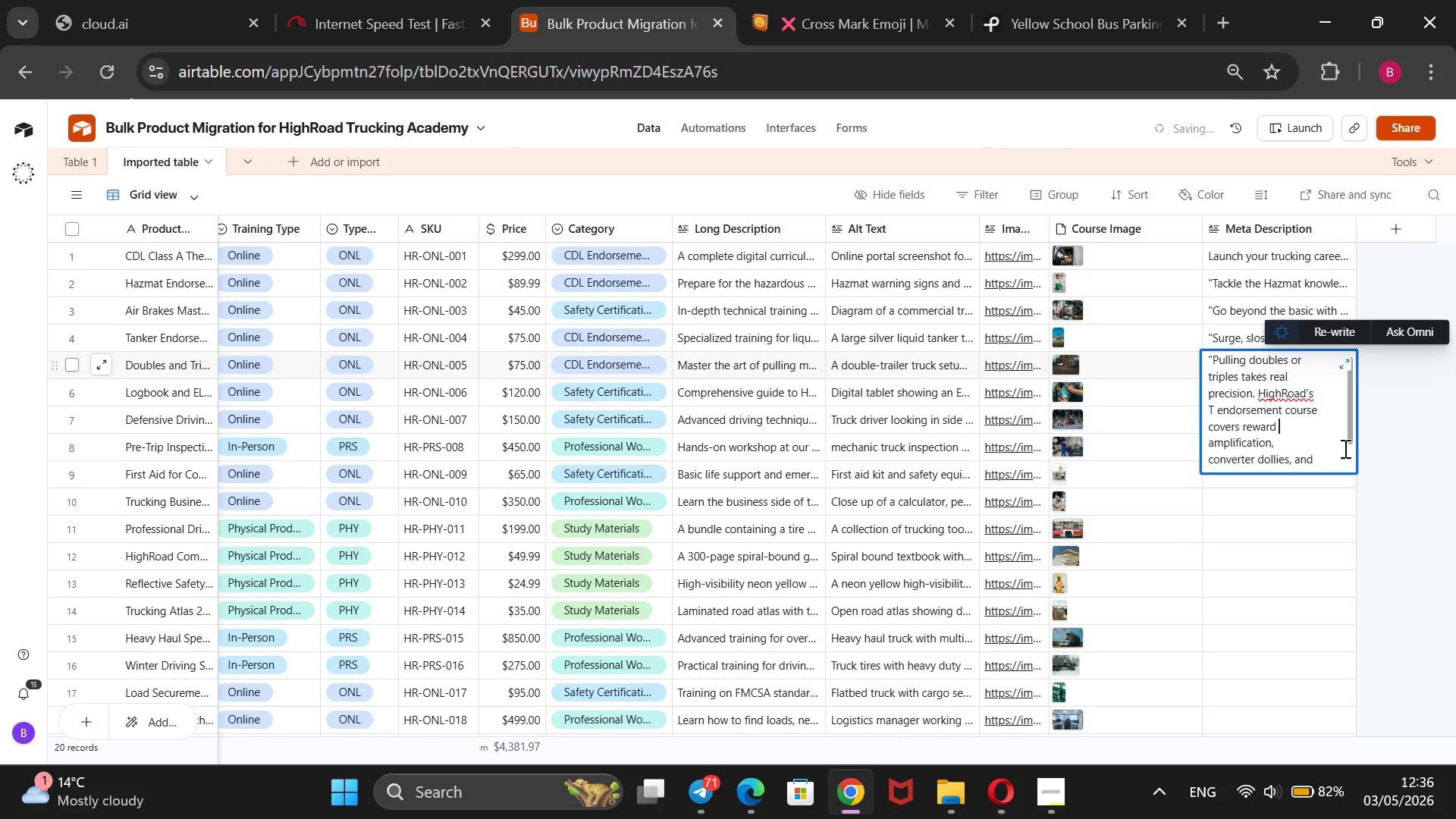 
left_click([1396, 450])
 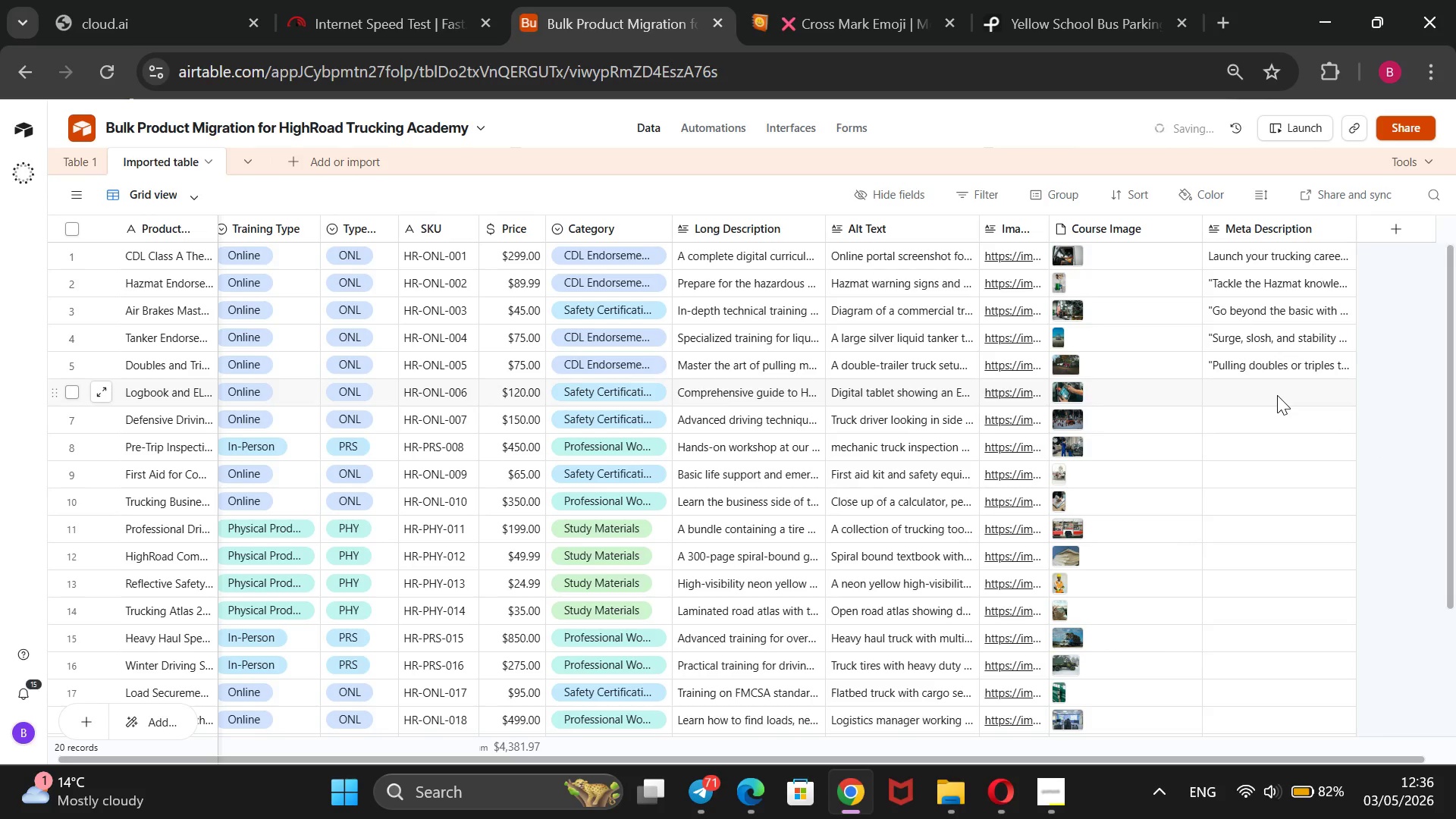 
left_click([1277, 393])
 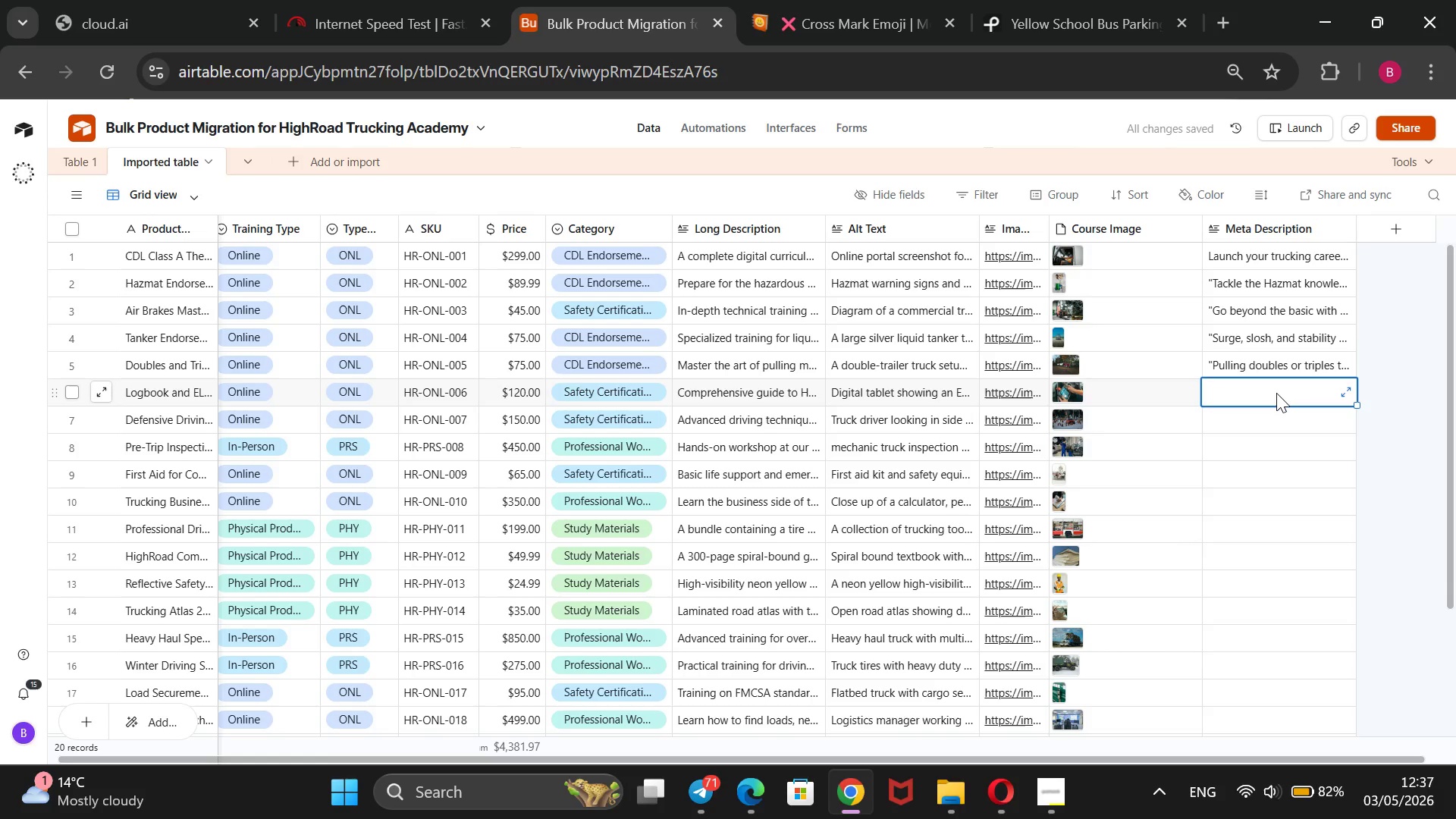 
type(Never get caught with a logbook violation again. HighRoad`s ELD course walks through HOS rules, exemptions, and accurate electrono)
key(Backspace)
type(ic log management step by step.)
 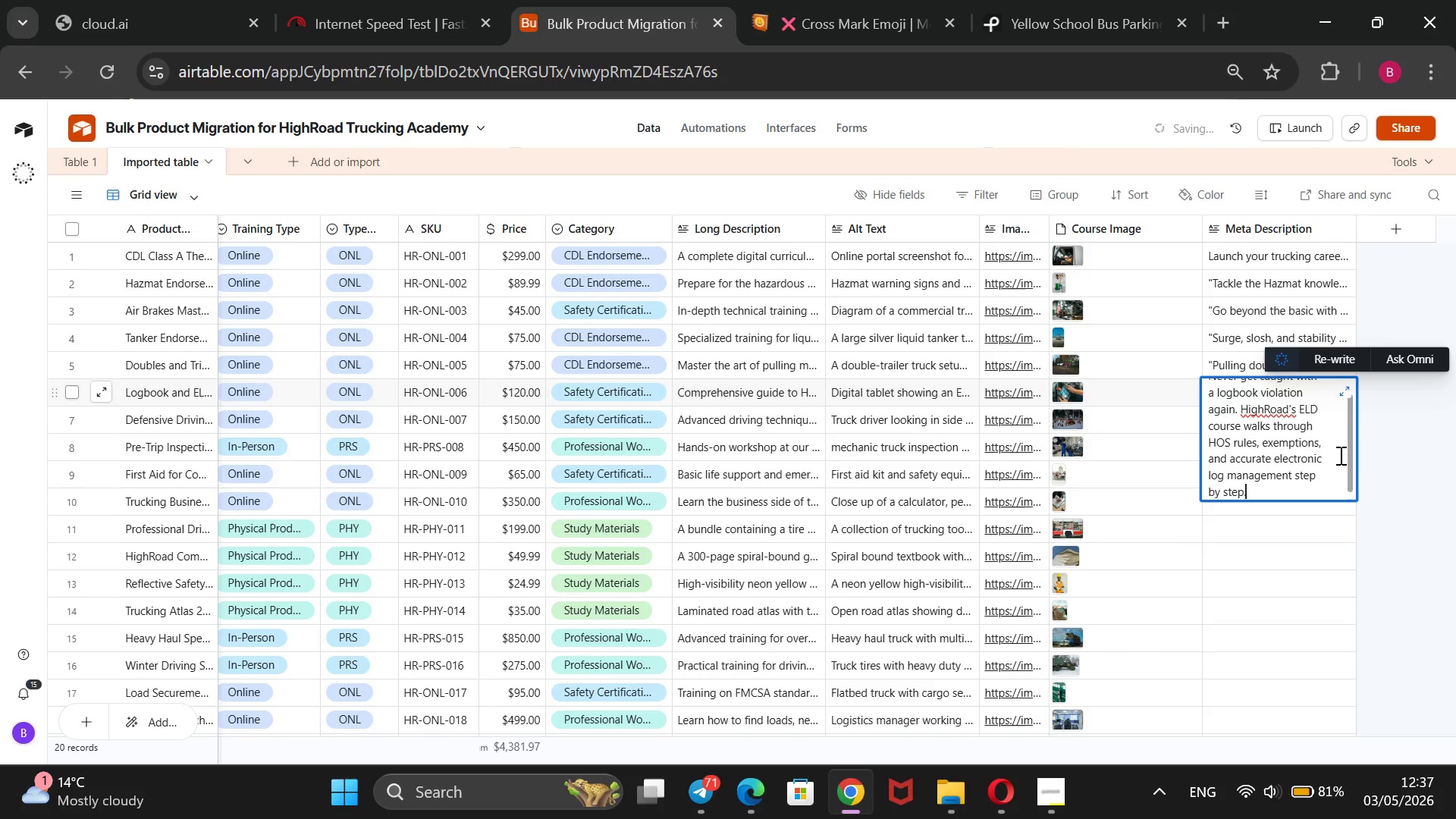 
left_click([1389, 532])
 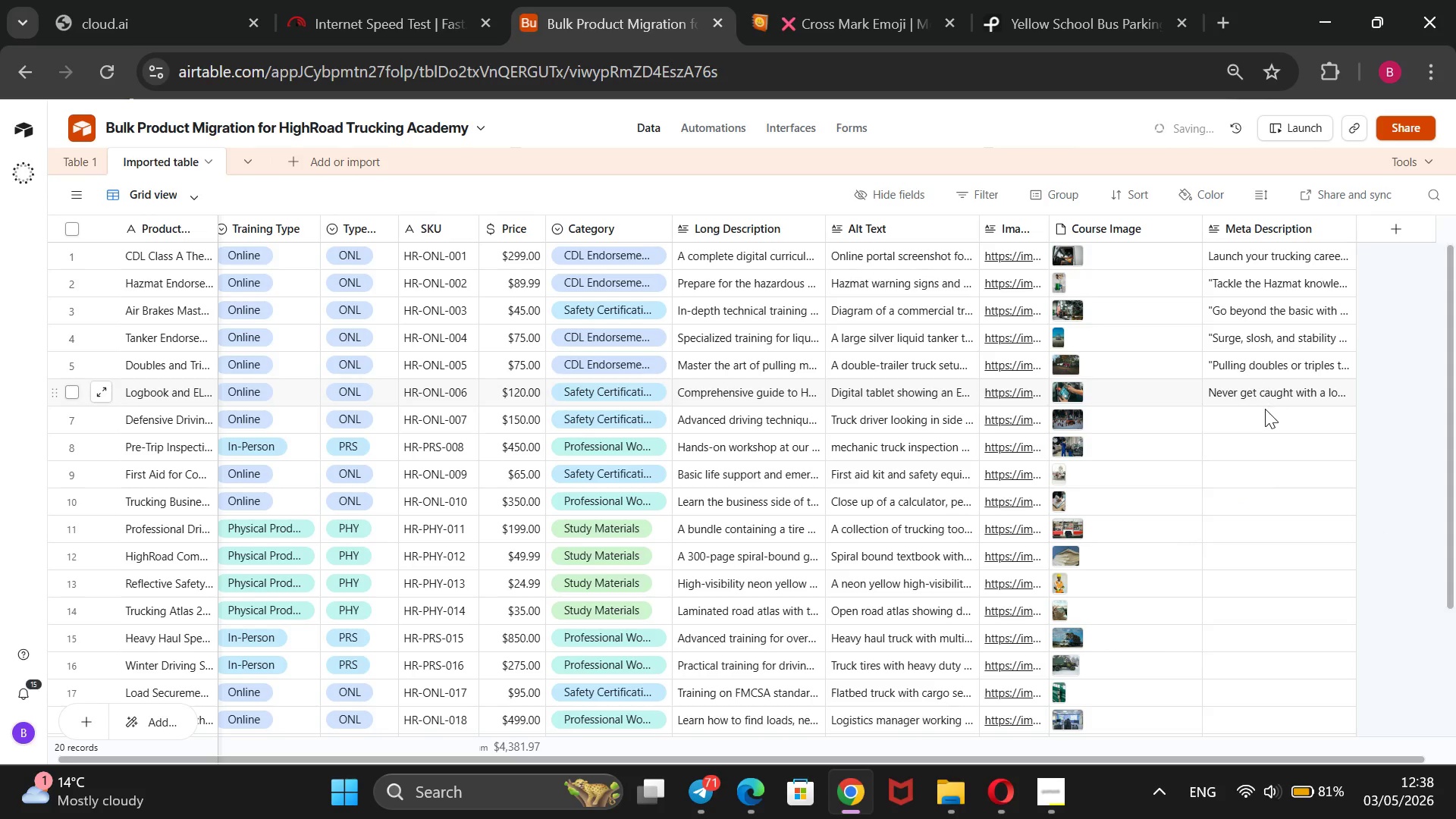 
left_click([1264, 417])
 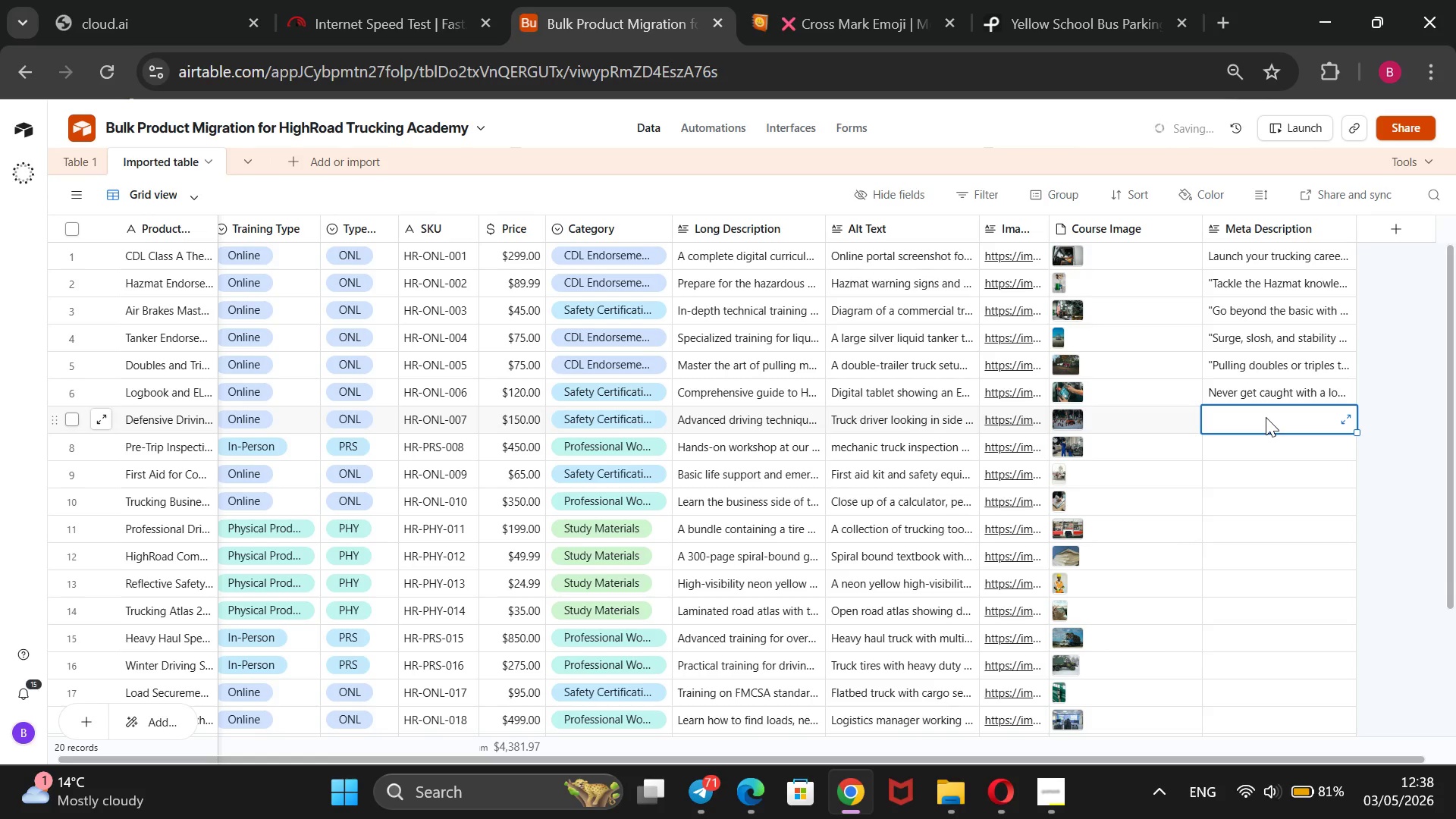 
type(Shae)
key(Backspace)
type(rp hazard perception saves lives. HighRoad`s defensive driving course wals)
key(Backspace)
type(ks through )
key(Backspace)
key(Backspace)
key(Backspace)
key(Backspace)
key(Backspace)
key(Backspace)
key(Backspace)
key(Backspace)
type(trains yout )
key(Backspace)
key(Backspace)
type( to read traffic, manage spc)
key(Backspace)
type(ace cushions, and respond)
 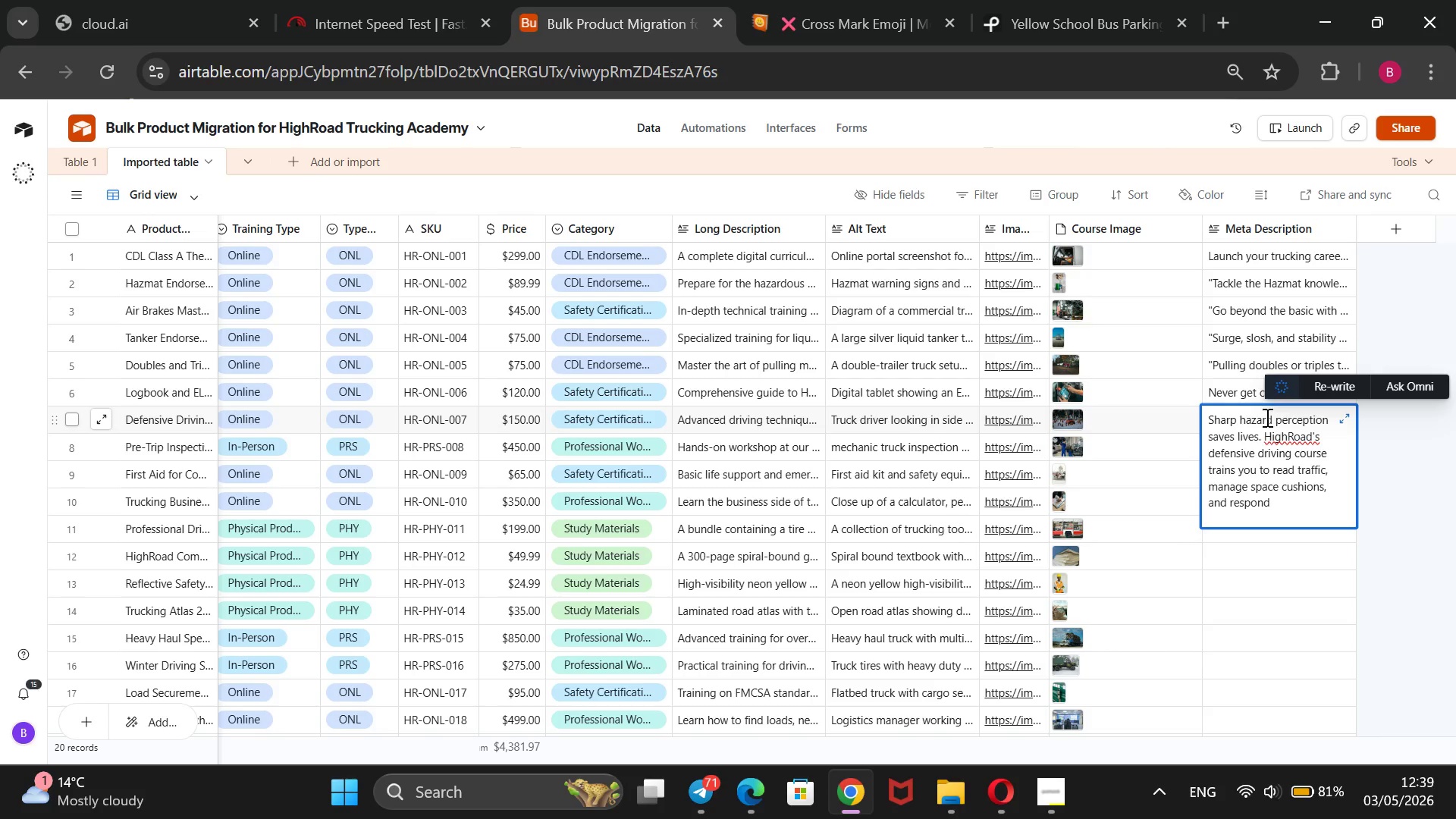 
type( in extreme conditiond)
key(Backspace)
type(s.@@)
 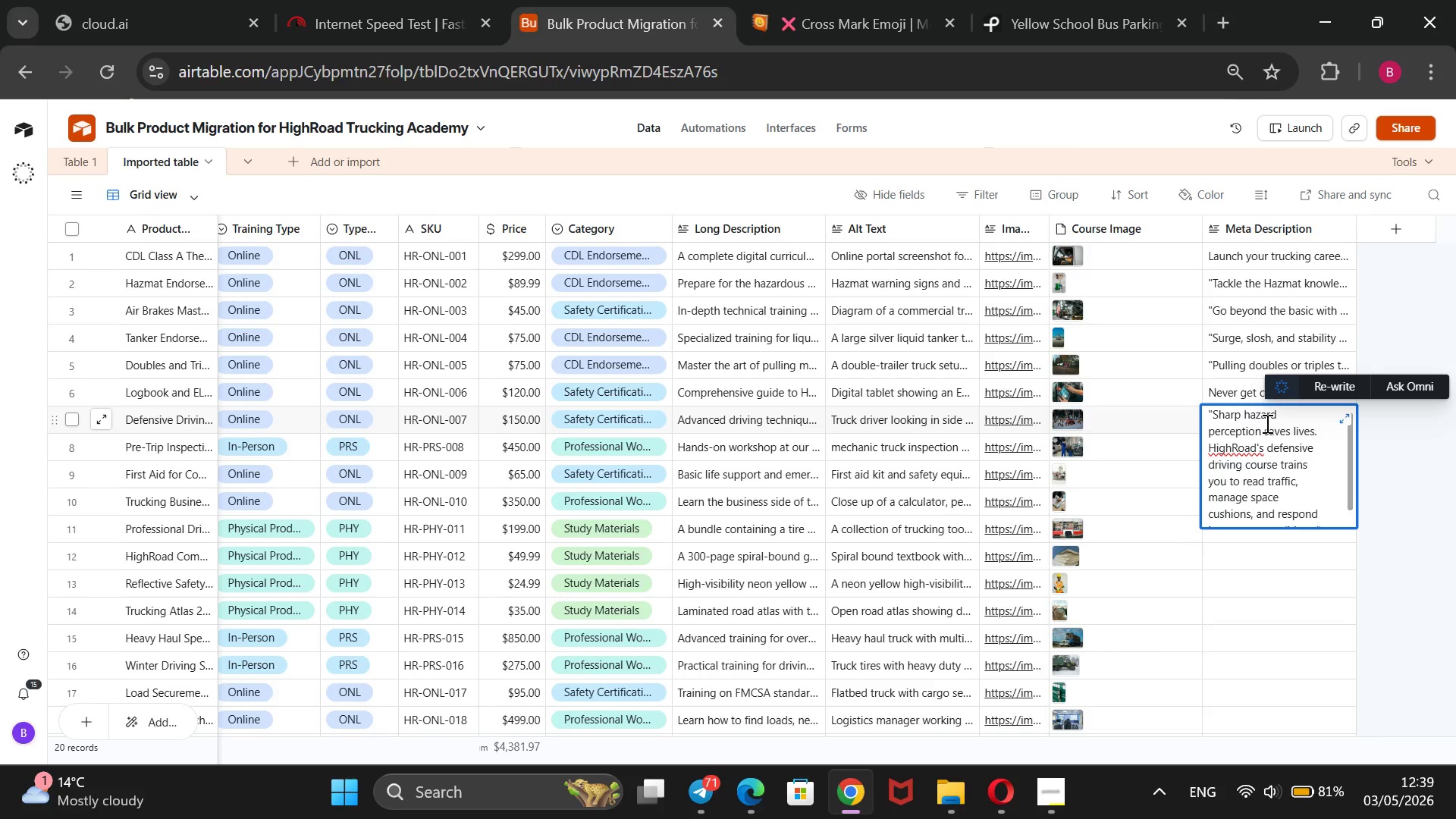 
 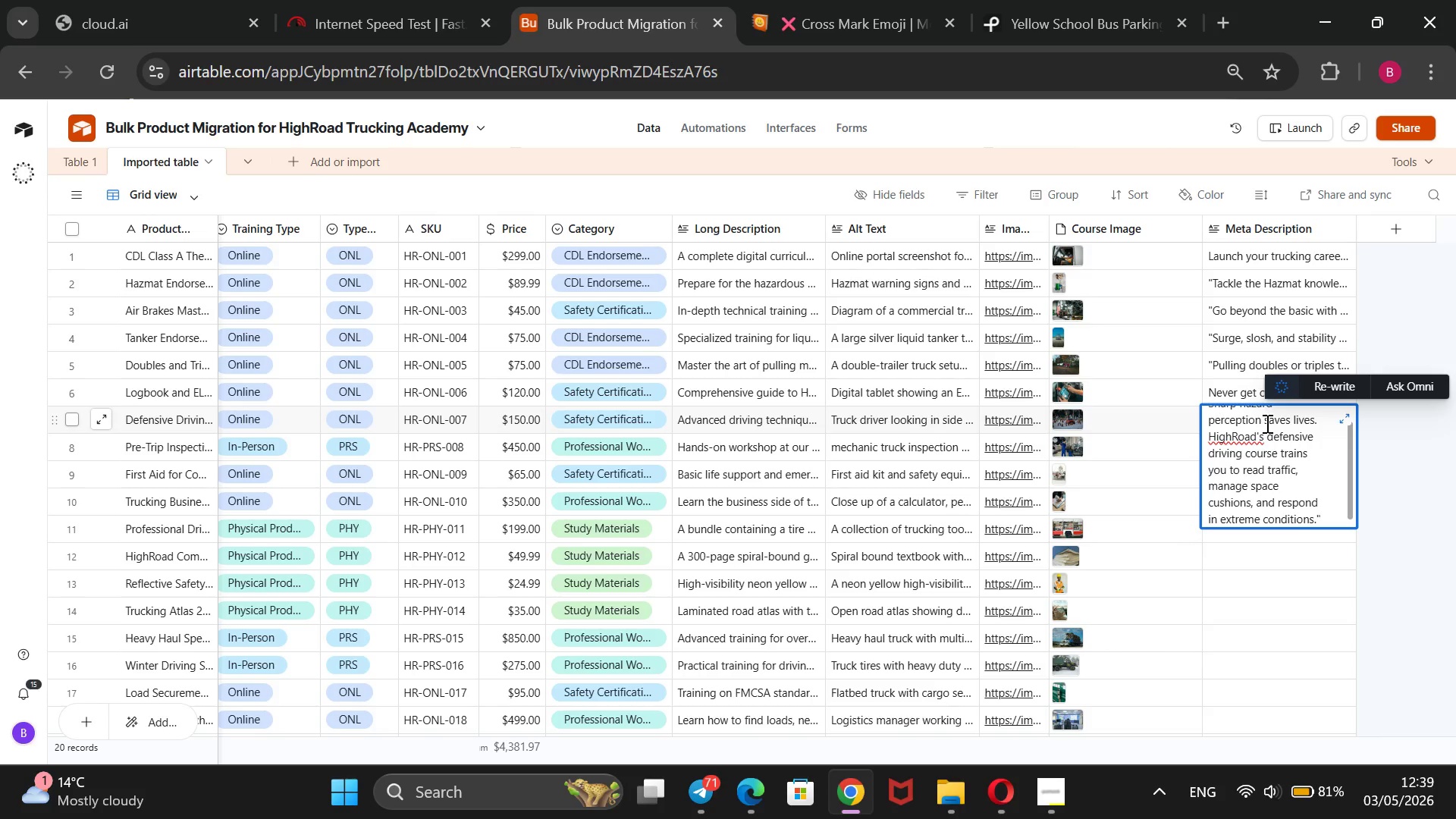 
hold_key(key=ArrowUp, duration=1.33)
 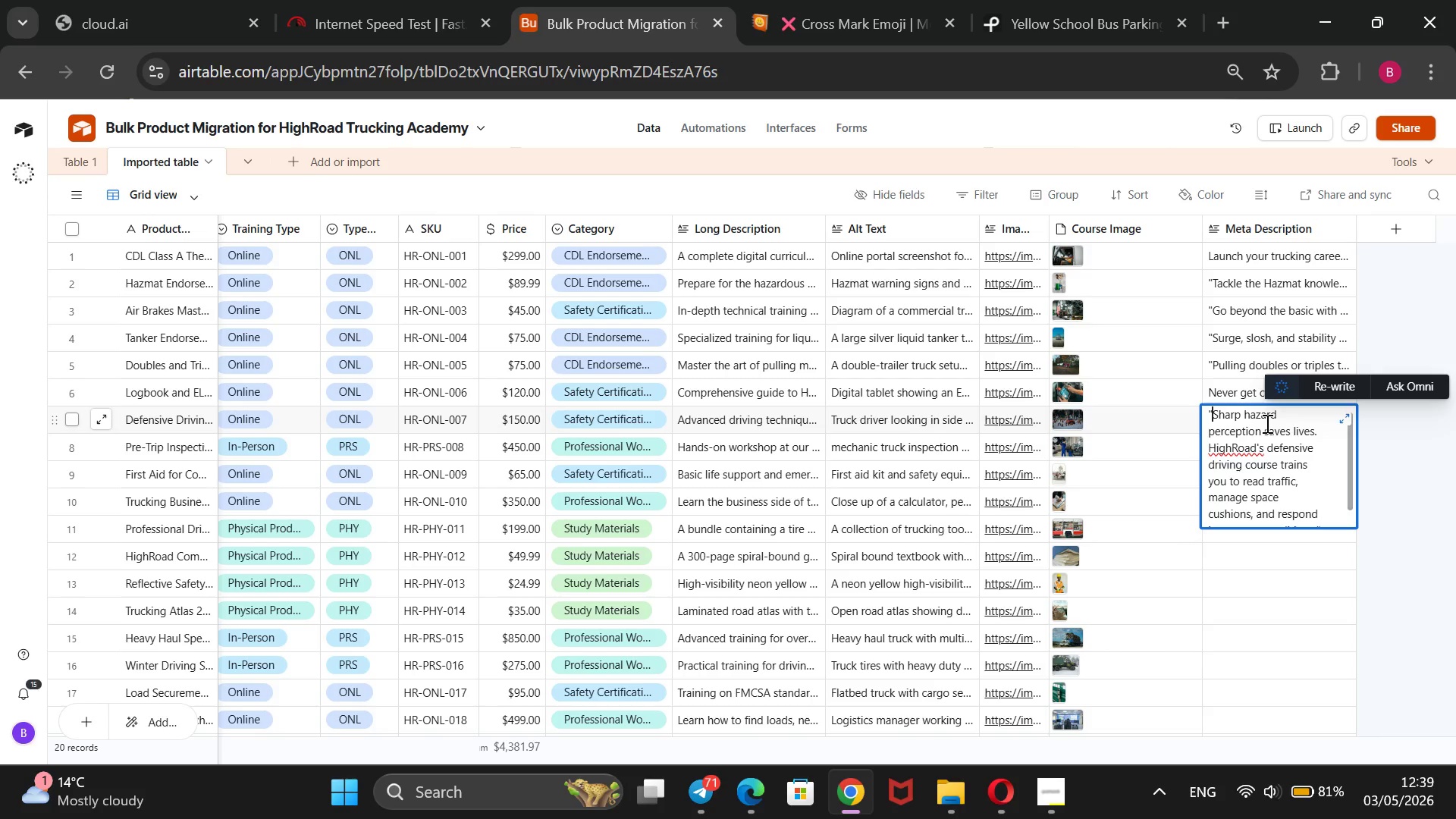 
left_click([1408, 568])